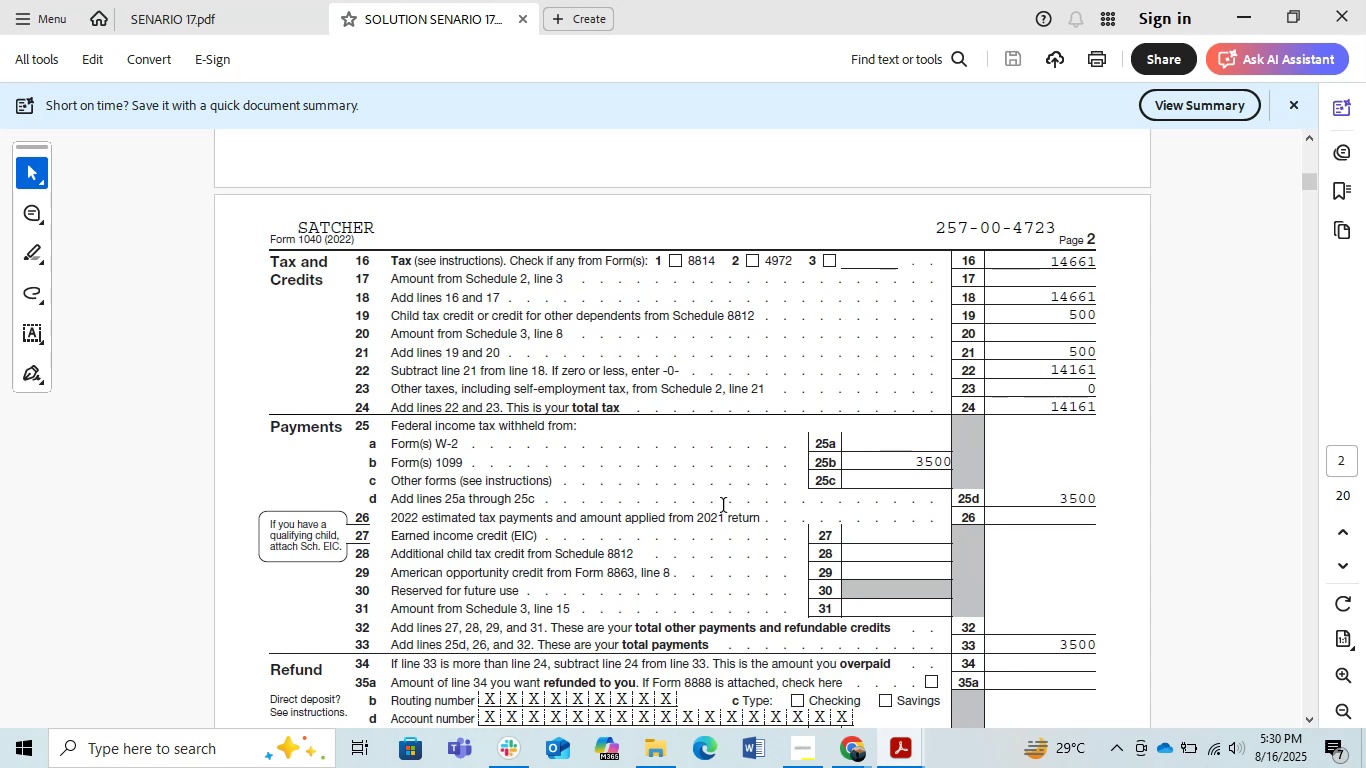 
scroll: coordinate [724, 506], scroll_direction: down, amount: 12.0
 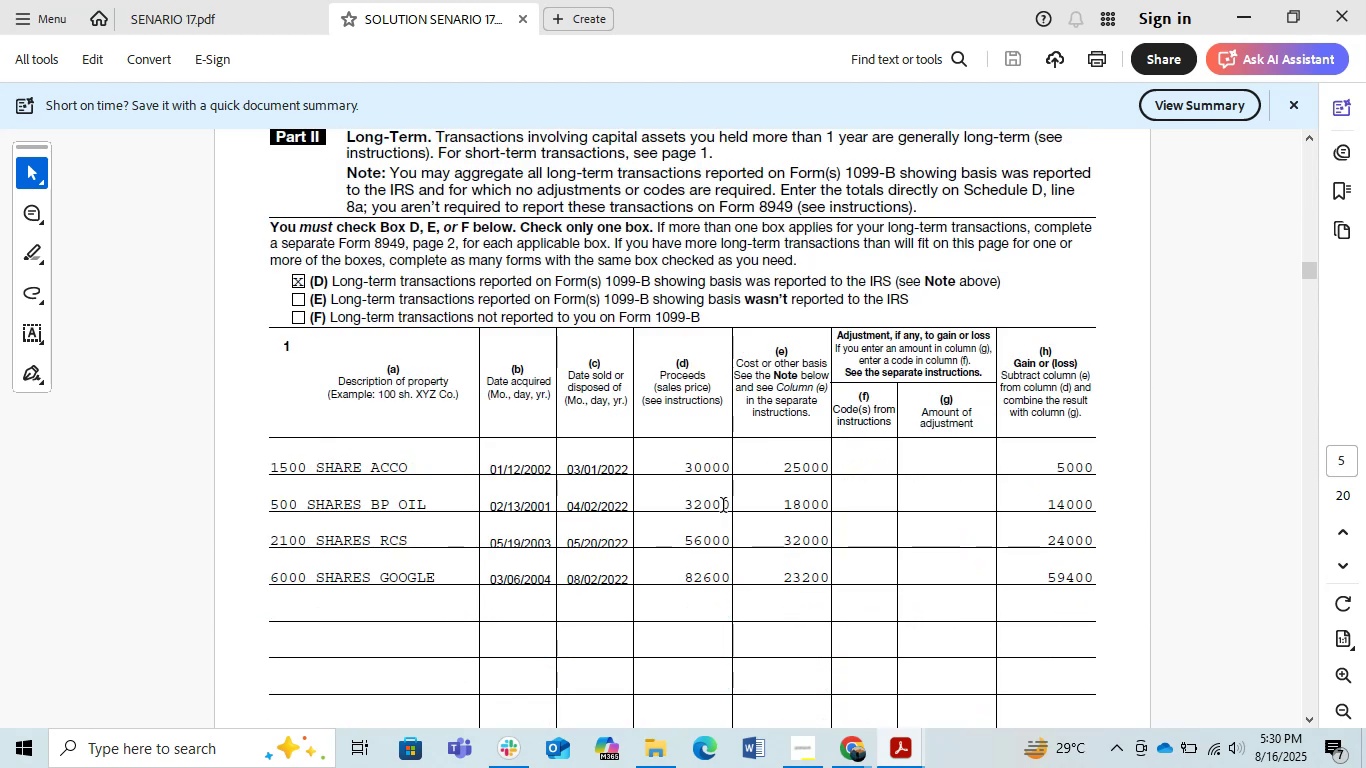 
scroll: coordinate [724, 506], scroll_direction: up, amount: 3.0
 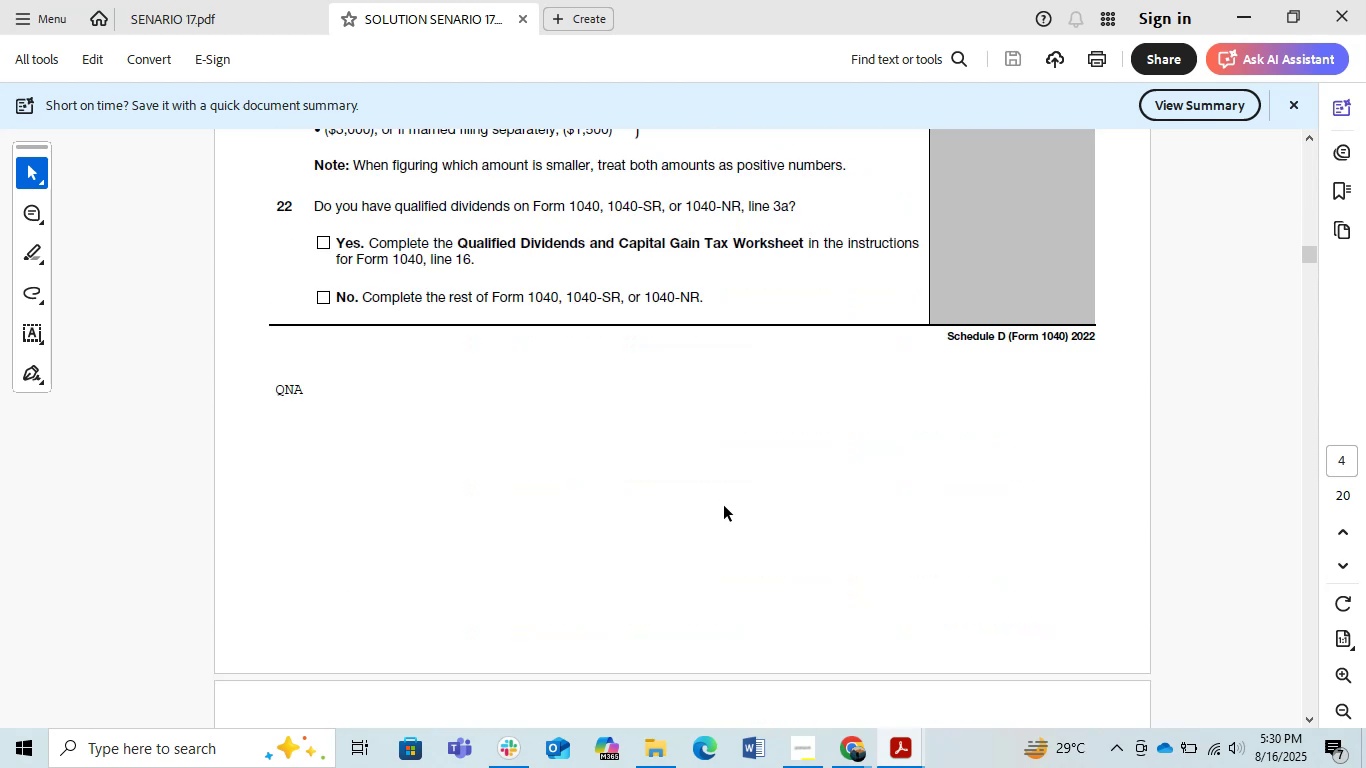 
scroll: coordinate [724, 506], scroll_direction: down, amount: 6.0
 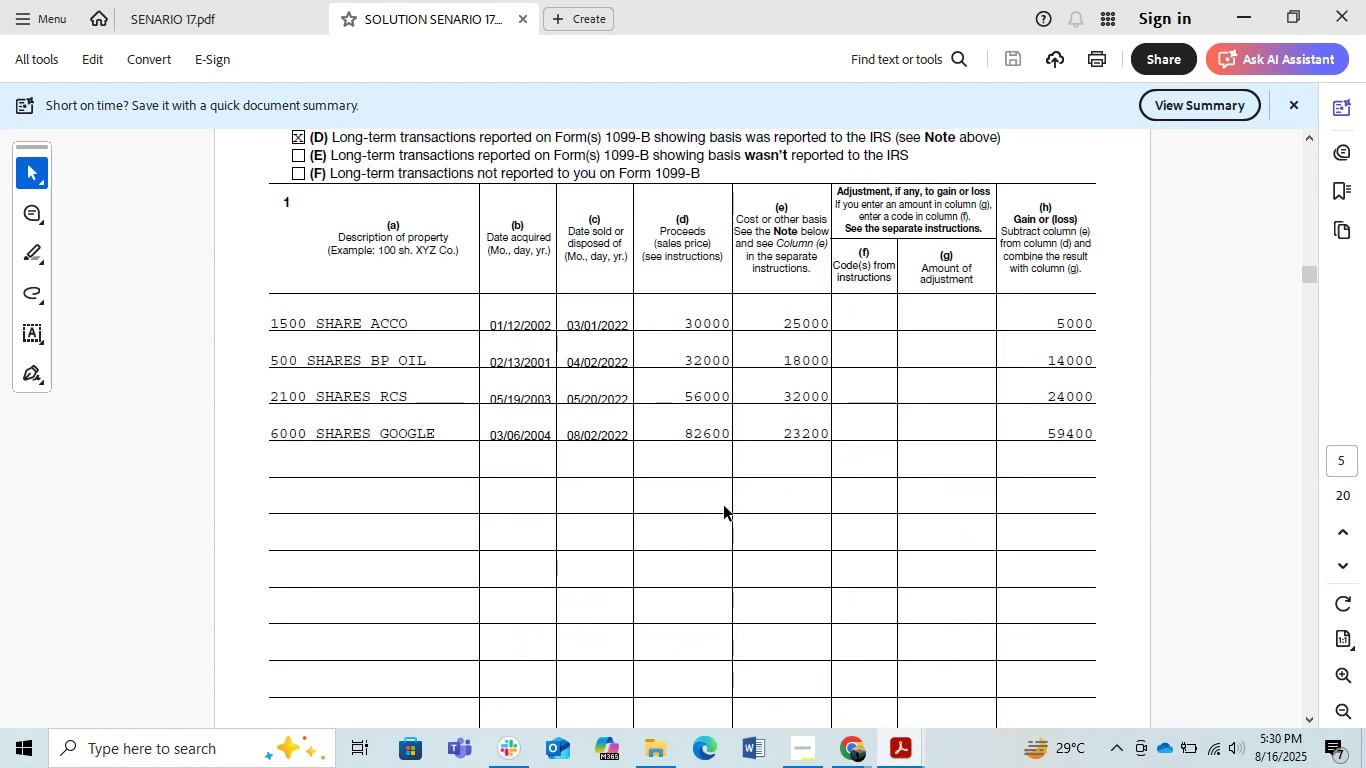 
scroll: coordinate [724, 506], scroll_direction: up, amount: 2.0
 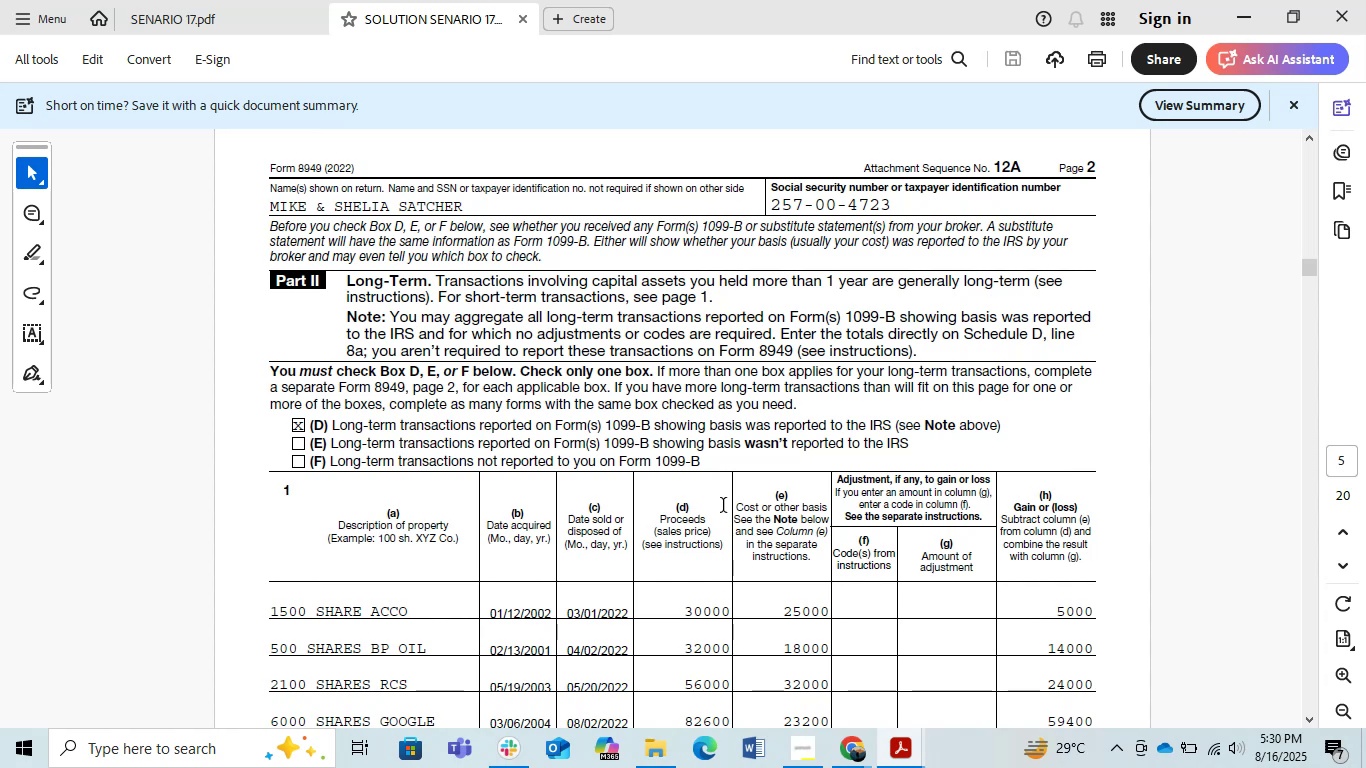 
scroll: coordinate [724, 506], scroll_direction: down, amount: 10.0
 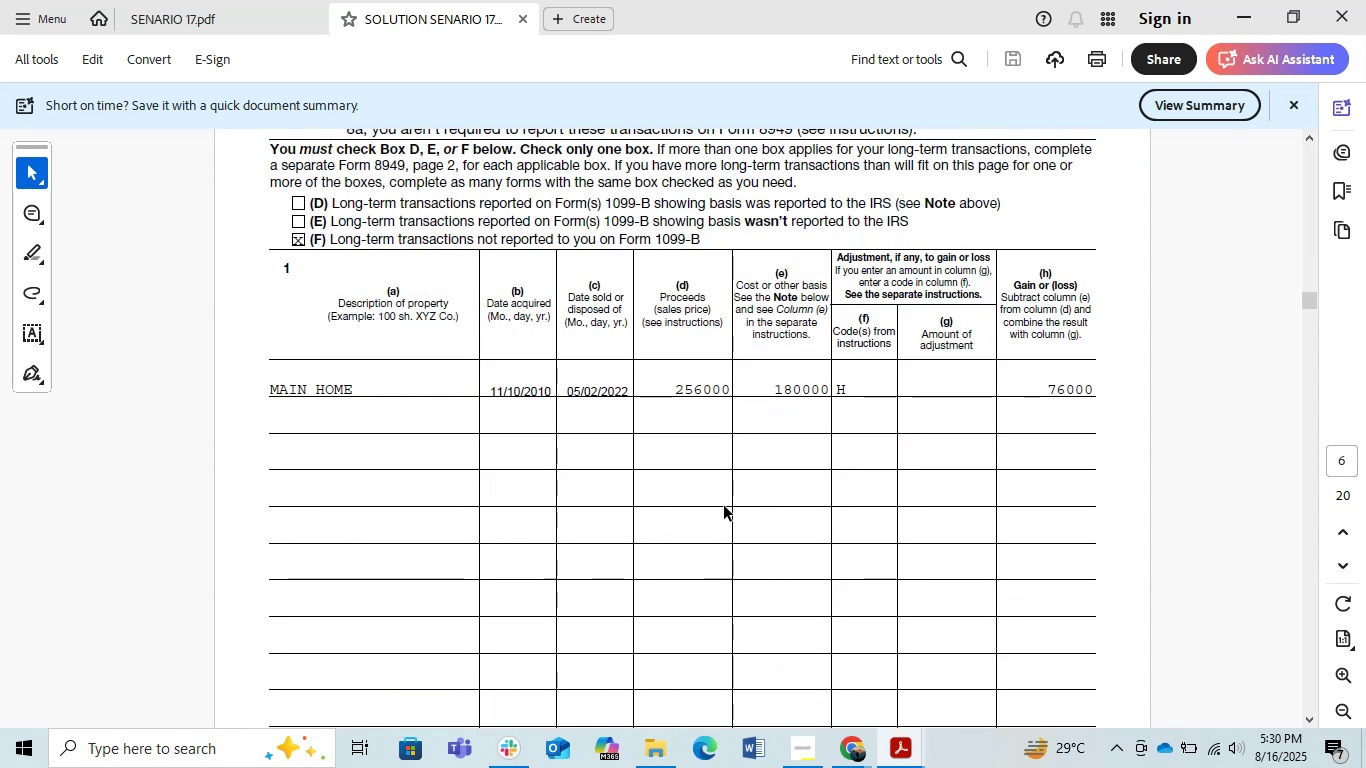 
scroll: coordinate [724, 506], scroll_direction: up, amount: 1.0
 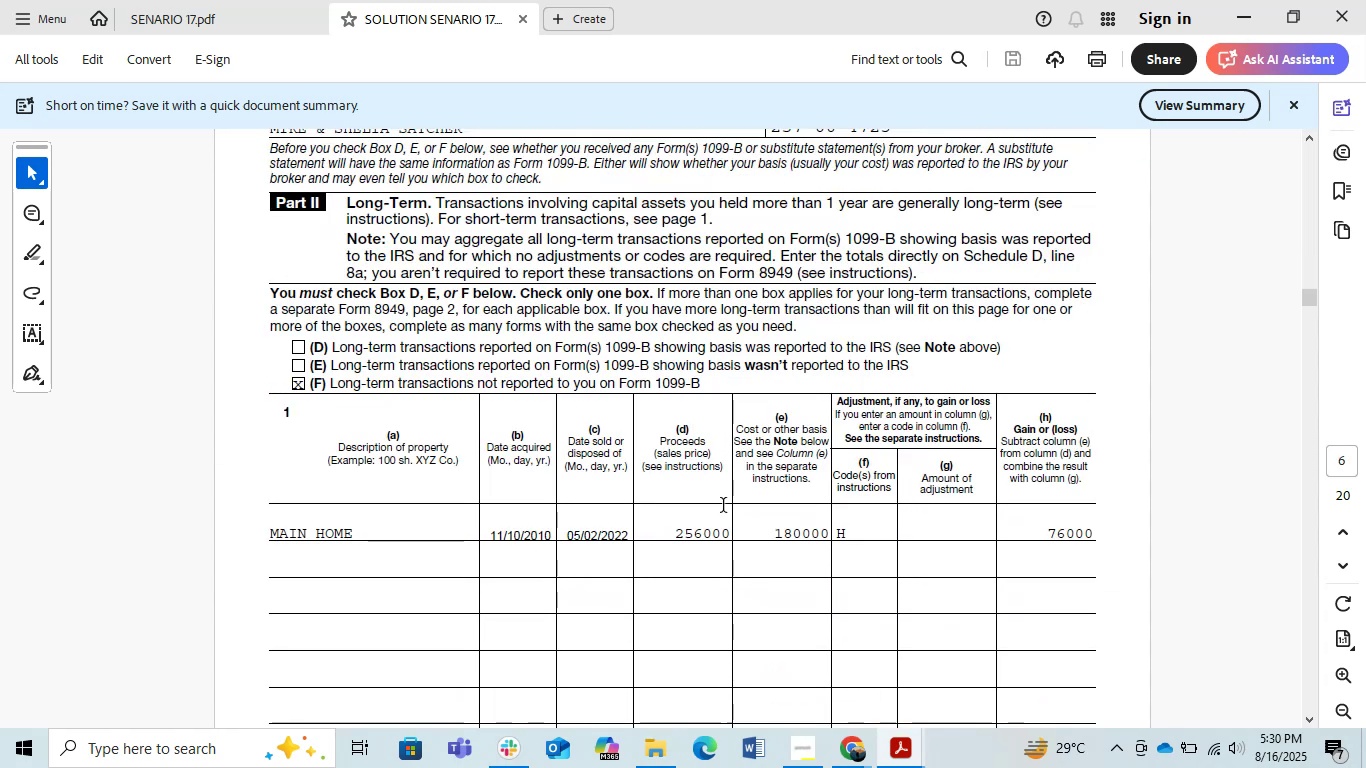 
scroll: coordinate [724, 506], scroll_direction: down, amount: 6.0
 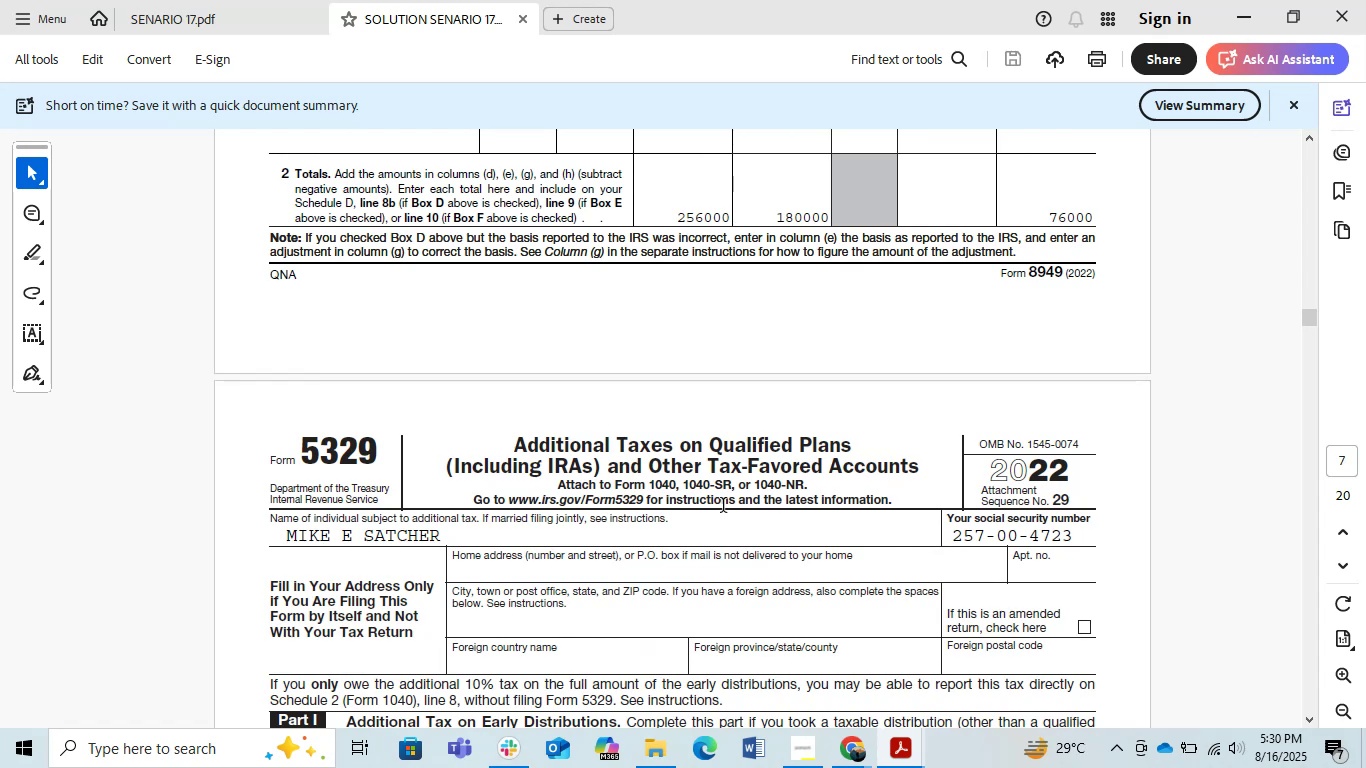 
scroll: coordinate [722, 504], scroll_direction: up, amount: 15.0
 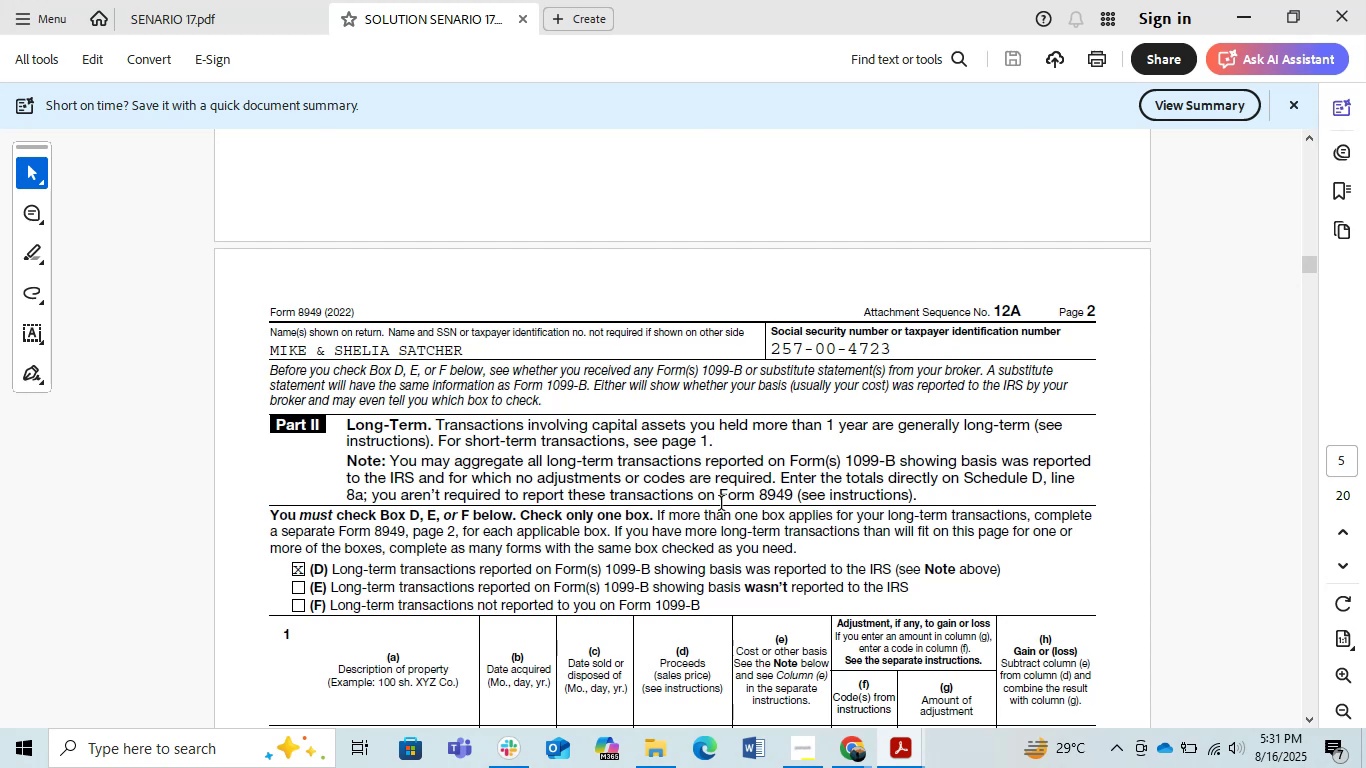 
wait(6.98)
 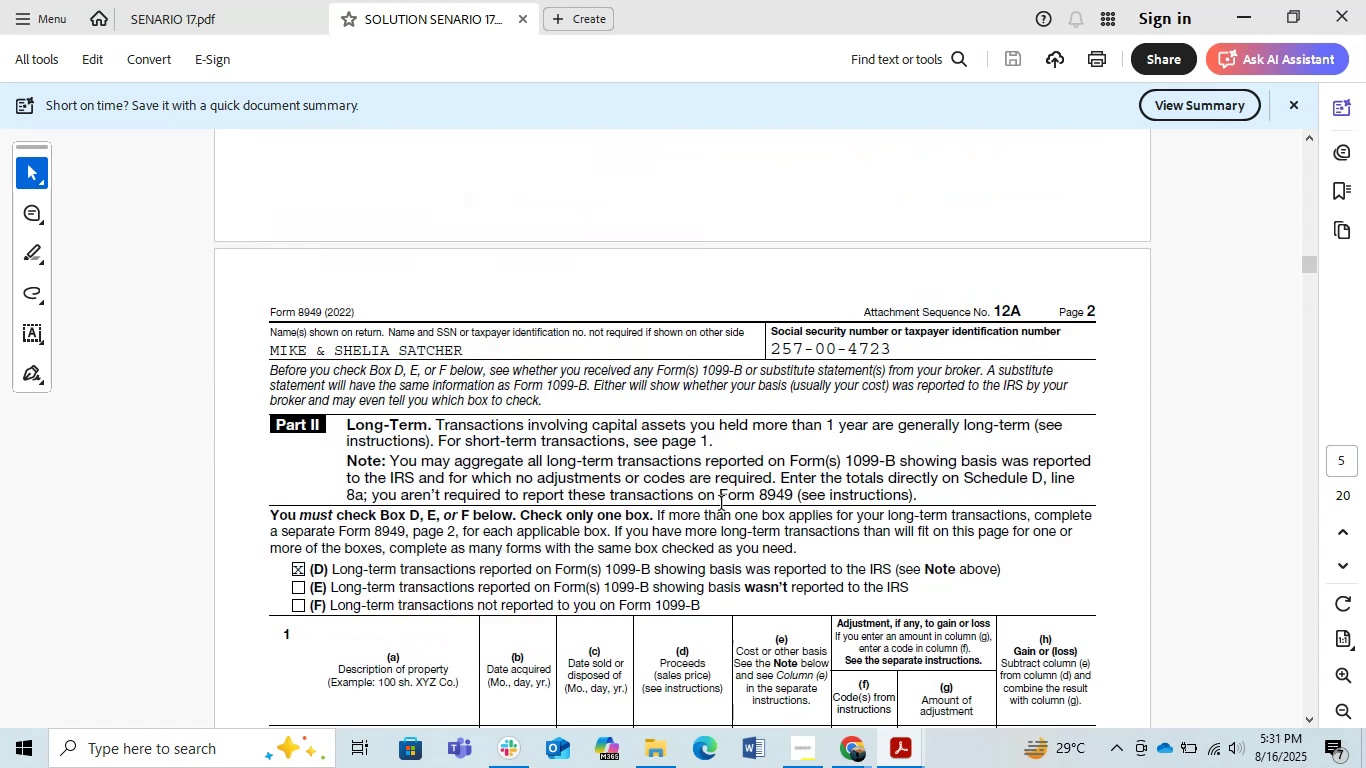 
scroll: coordinate [722, 504], scroll_direction: up, amount: 31.0
 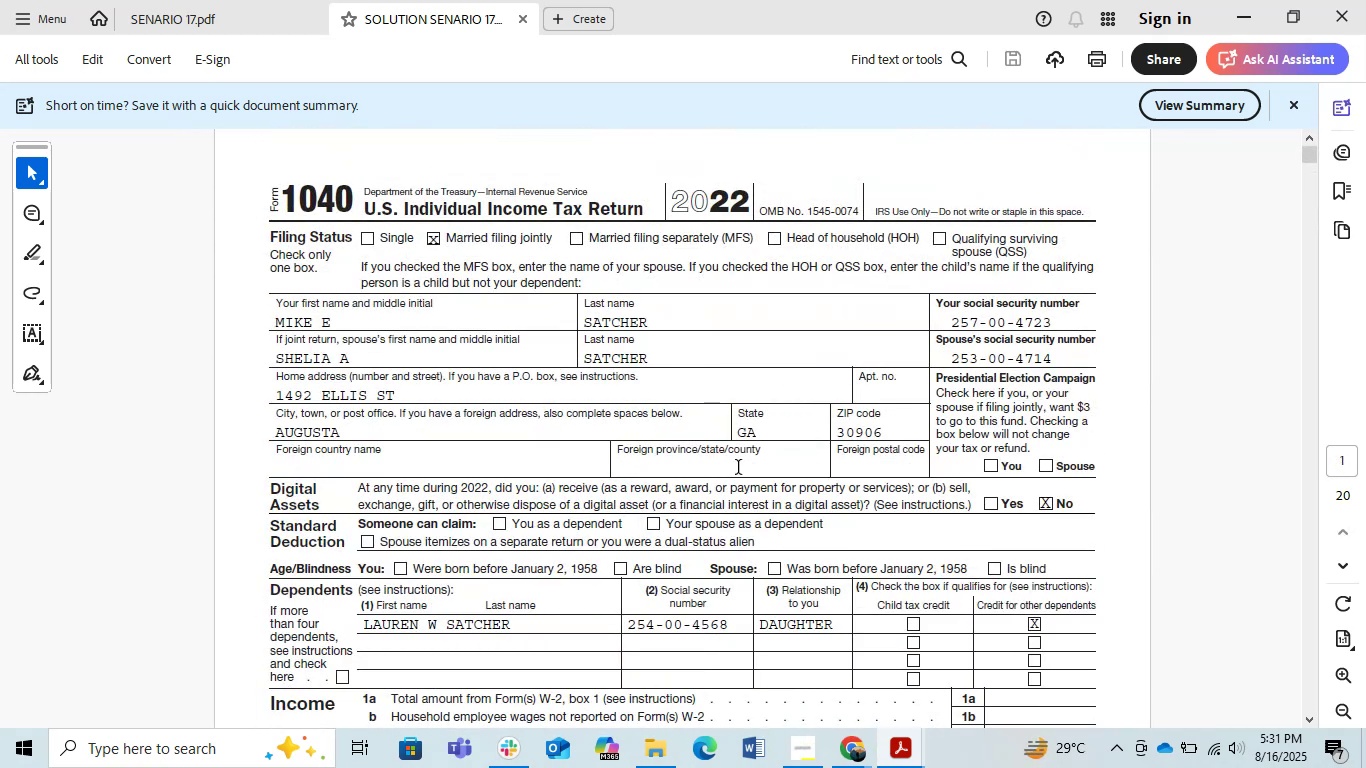 
wait(11.14)
 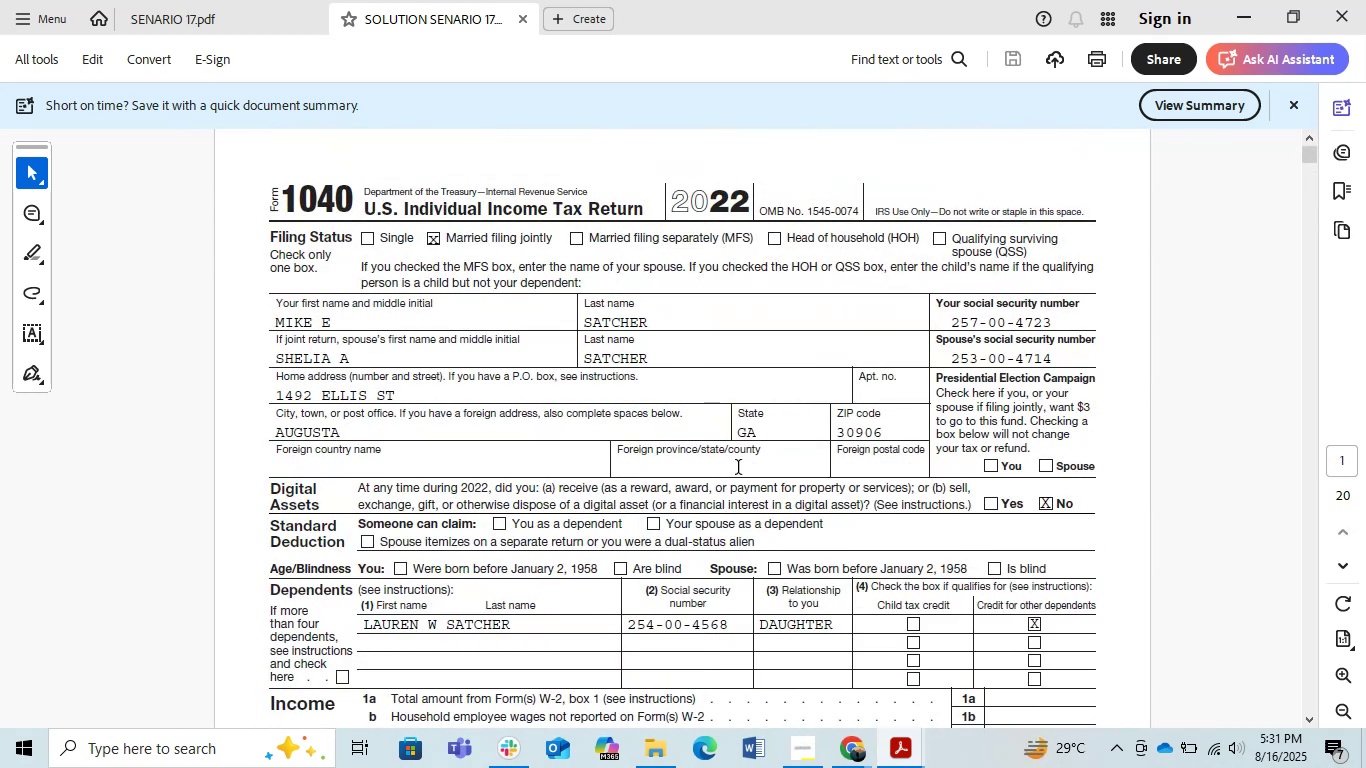 
left_click([242, 0])
 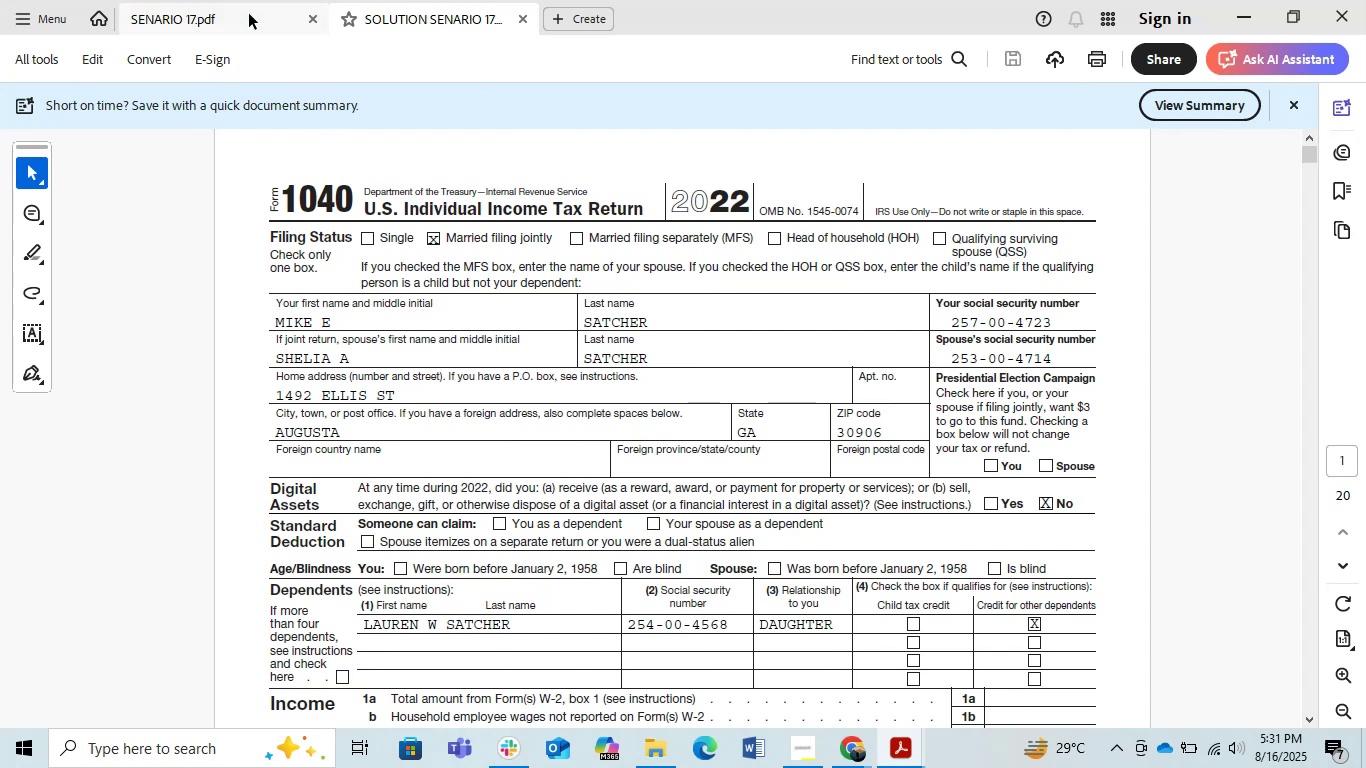 
left_click([249, 14])
 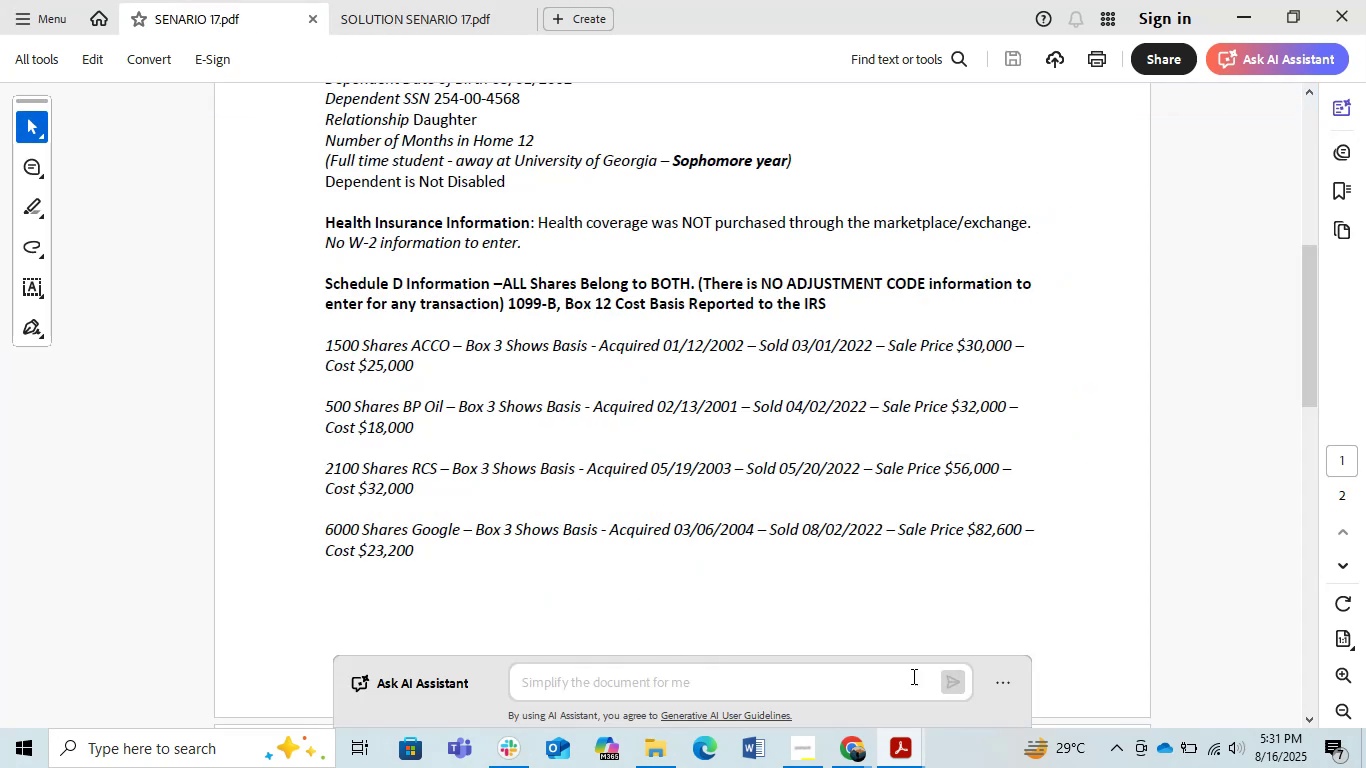 
left_click([900, 746])
 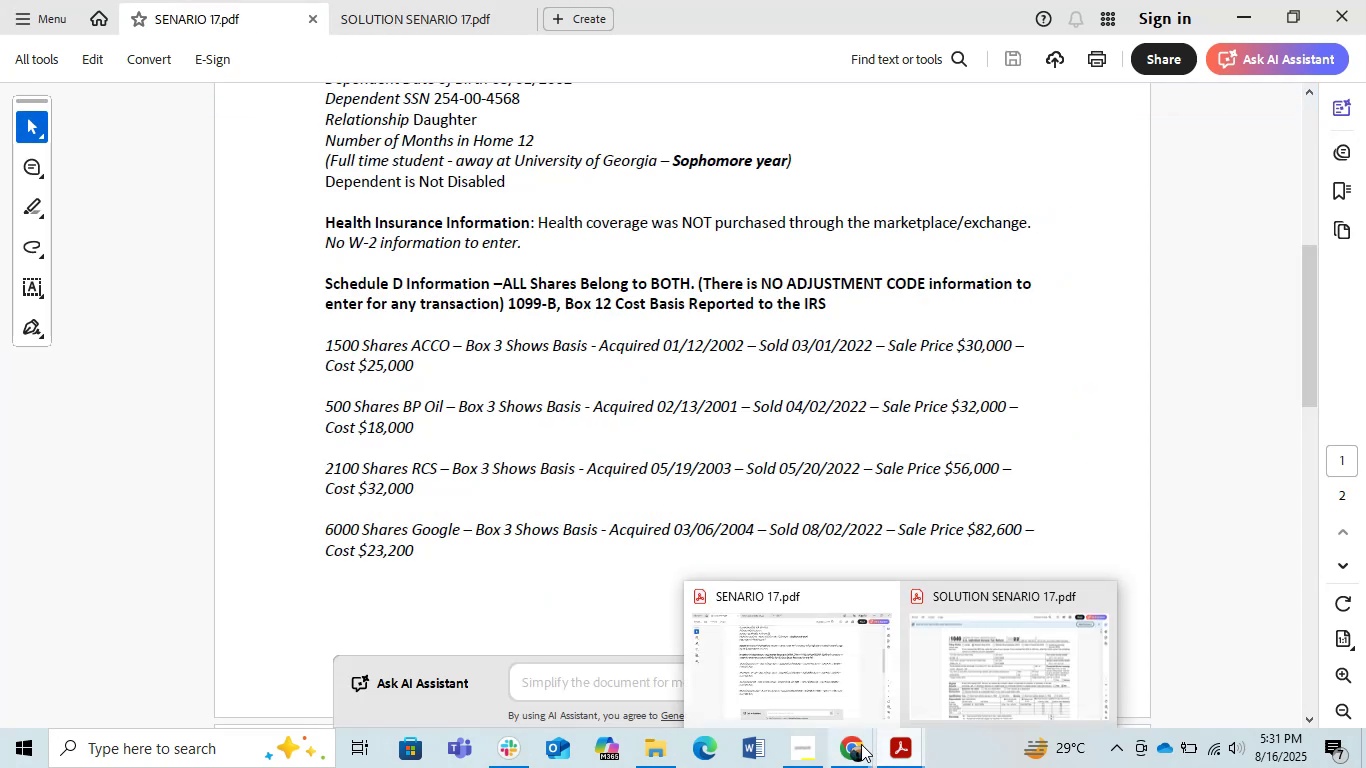 
left_click([861, 744])
 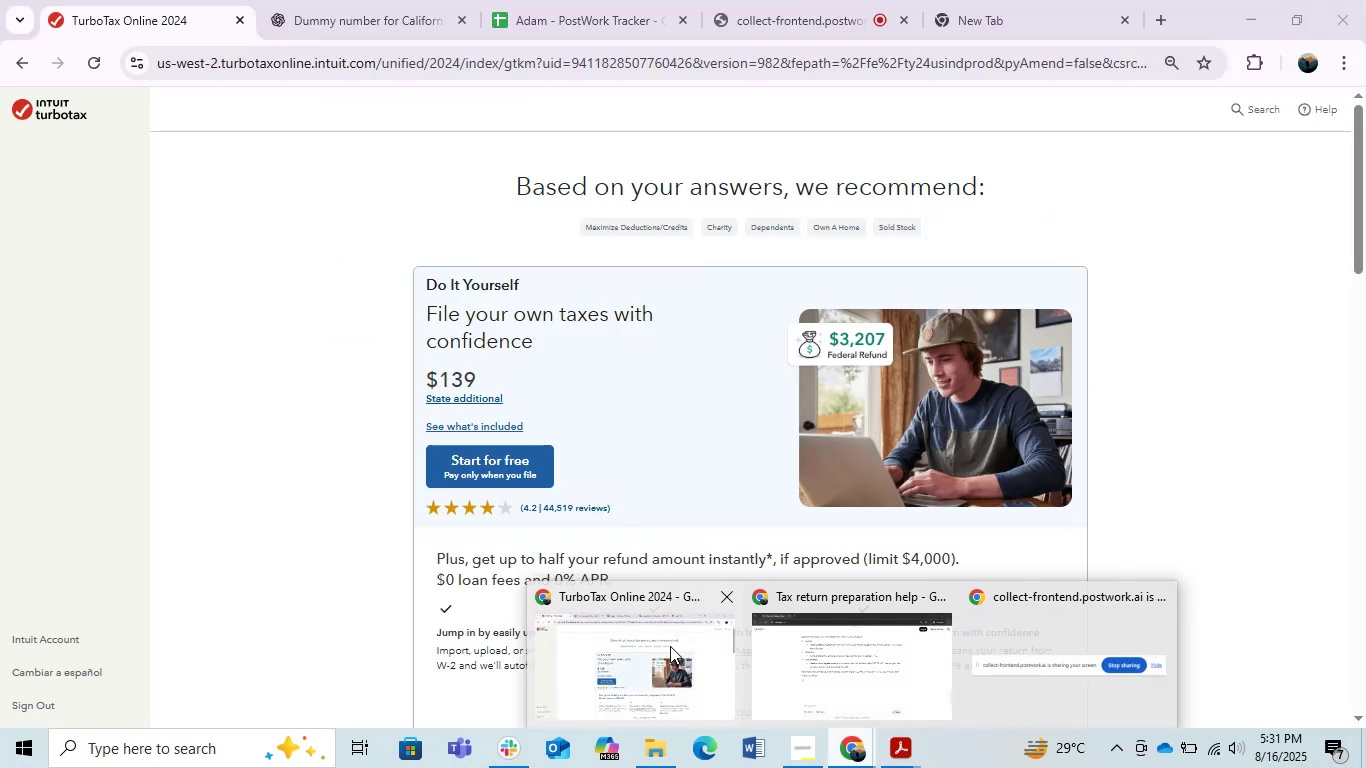 
left_click([670, 646])
 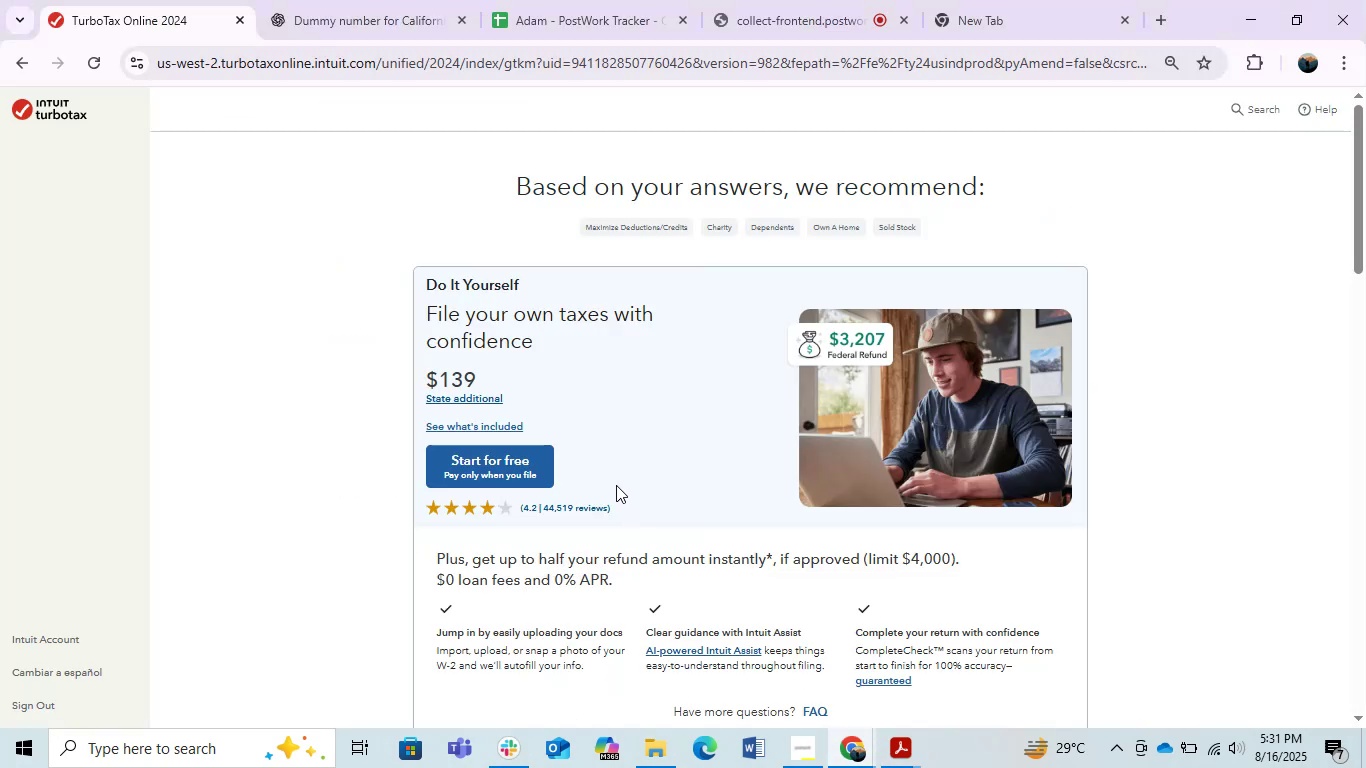 
left_click([533, 463])
 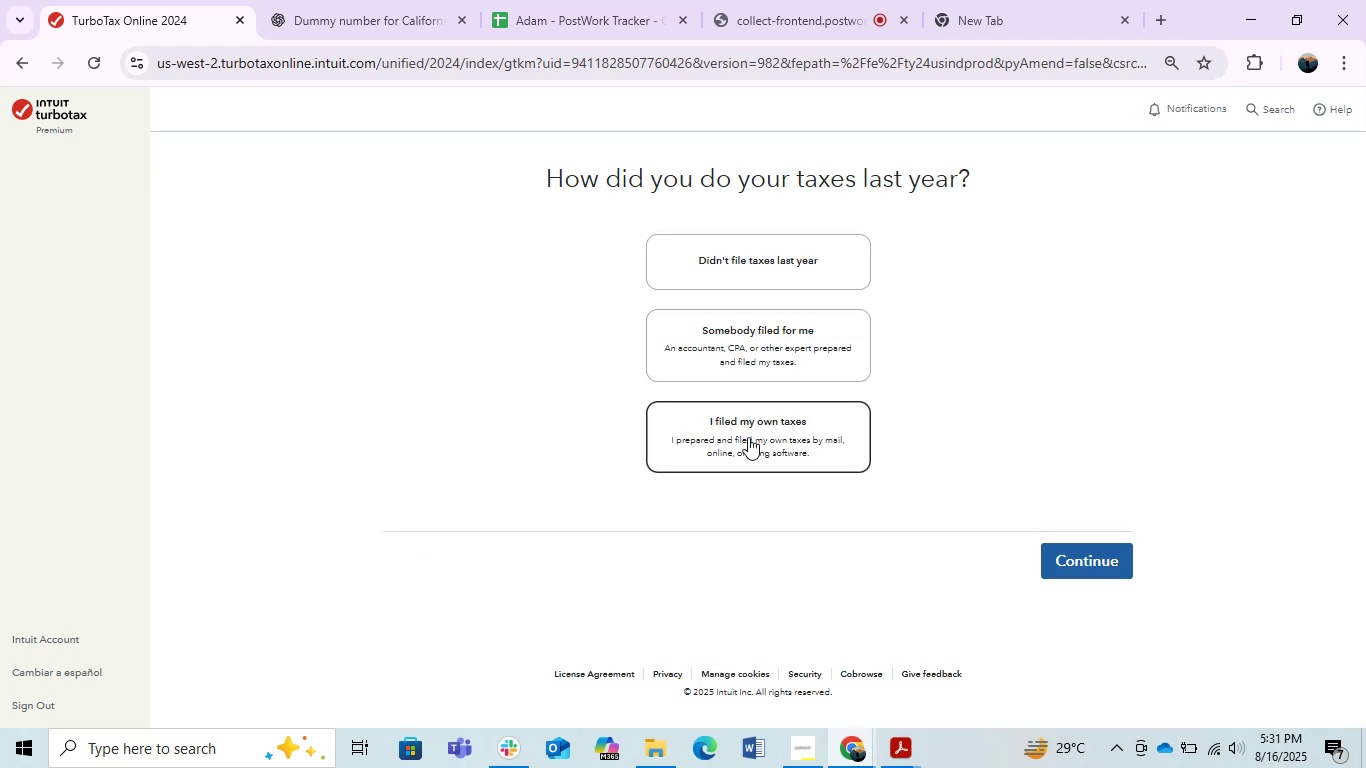 
wait(16.4)
 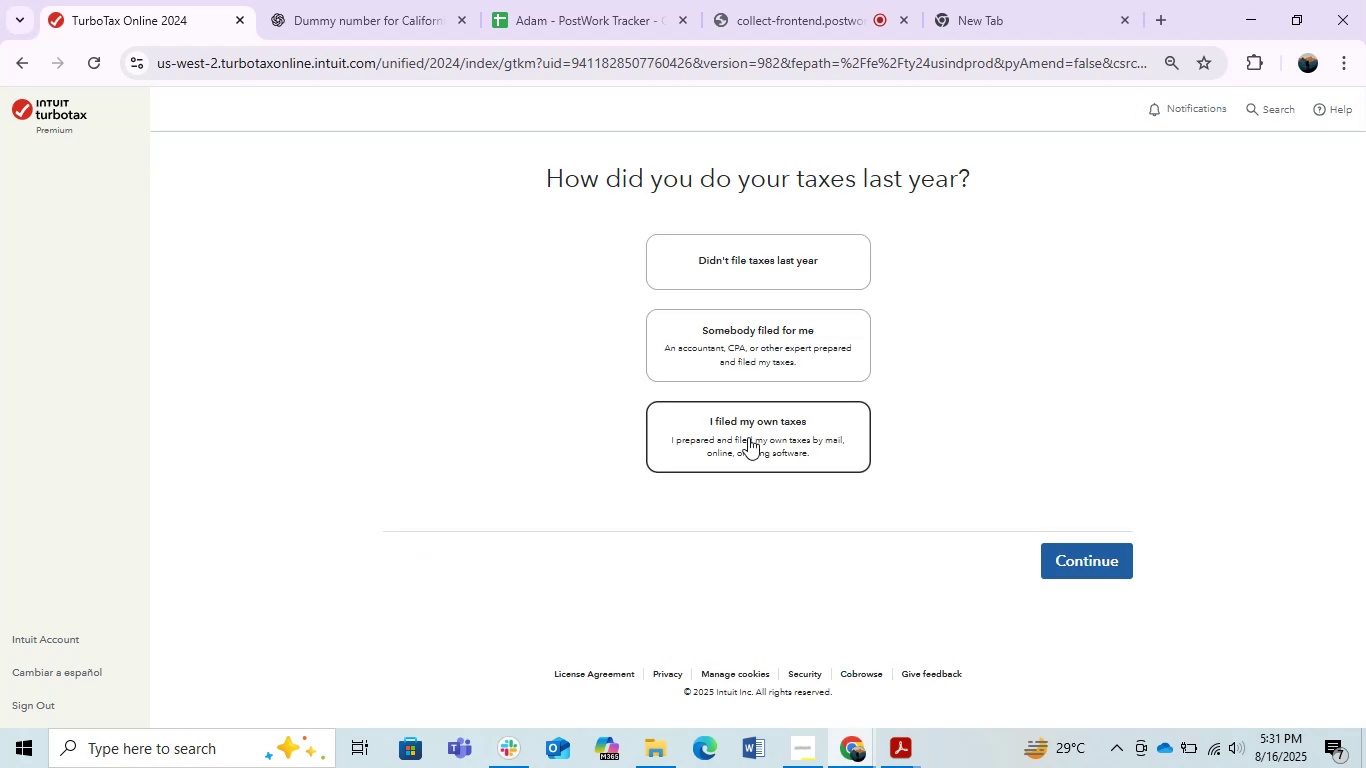 
double_click([1102, 557])
 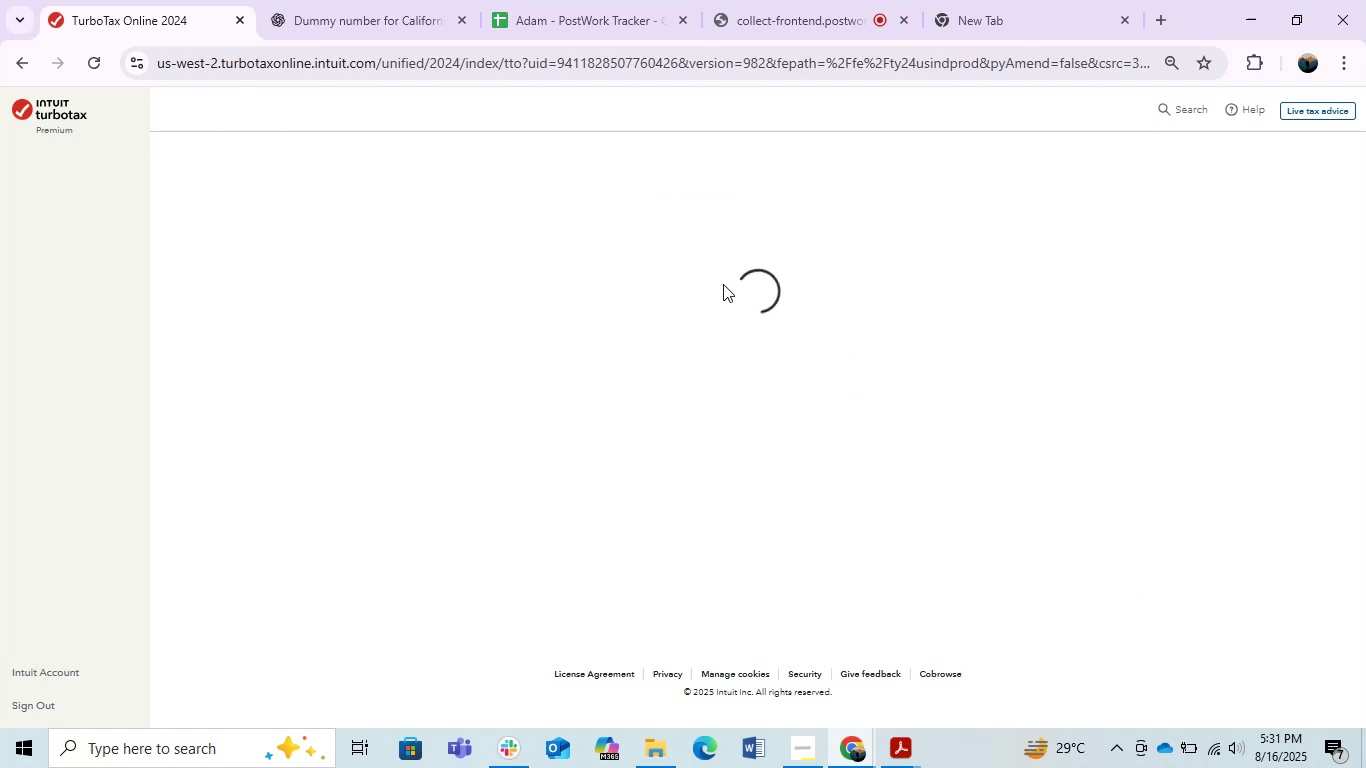 
wait(5.65)
 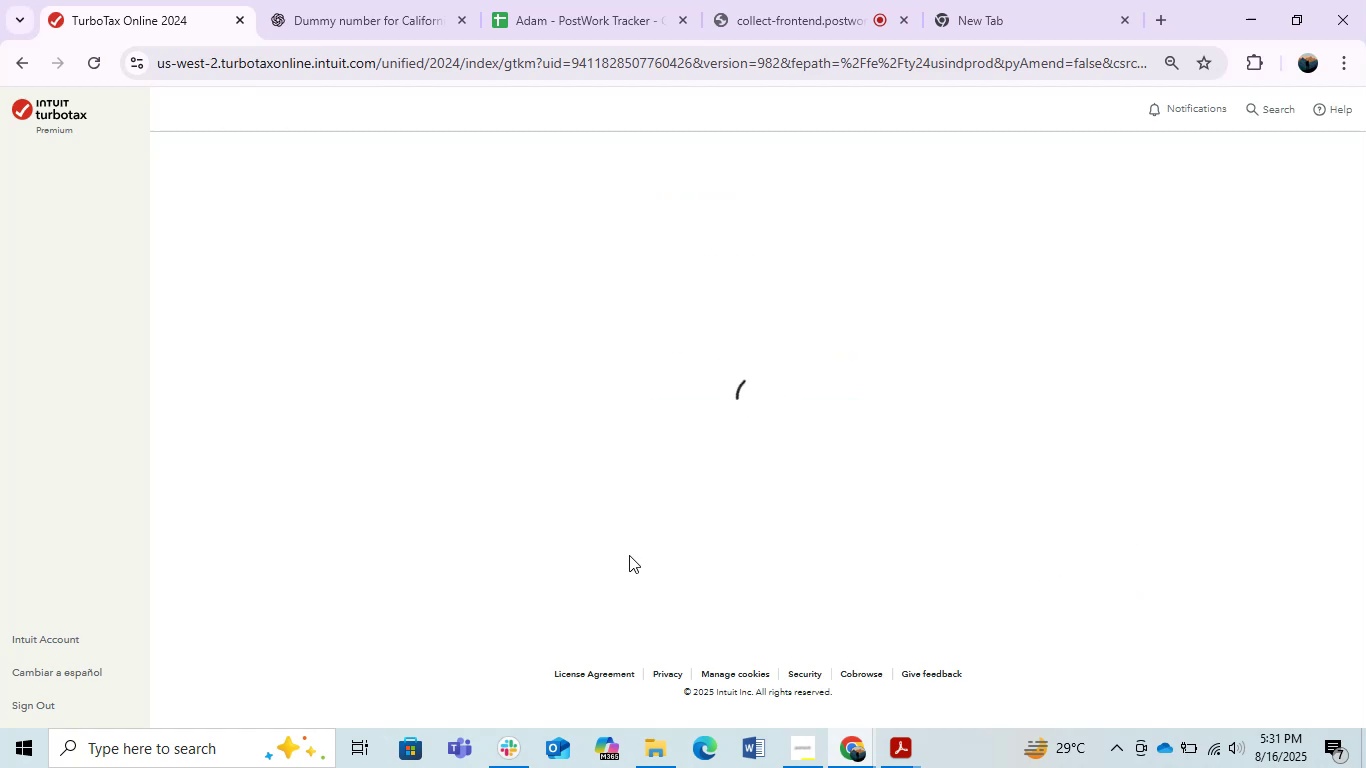 
mouse_move([544, 509])
 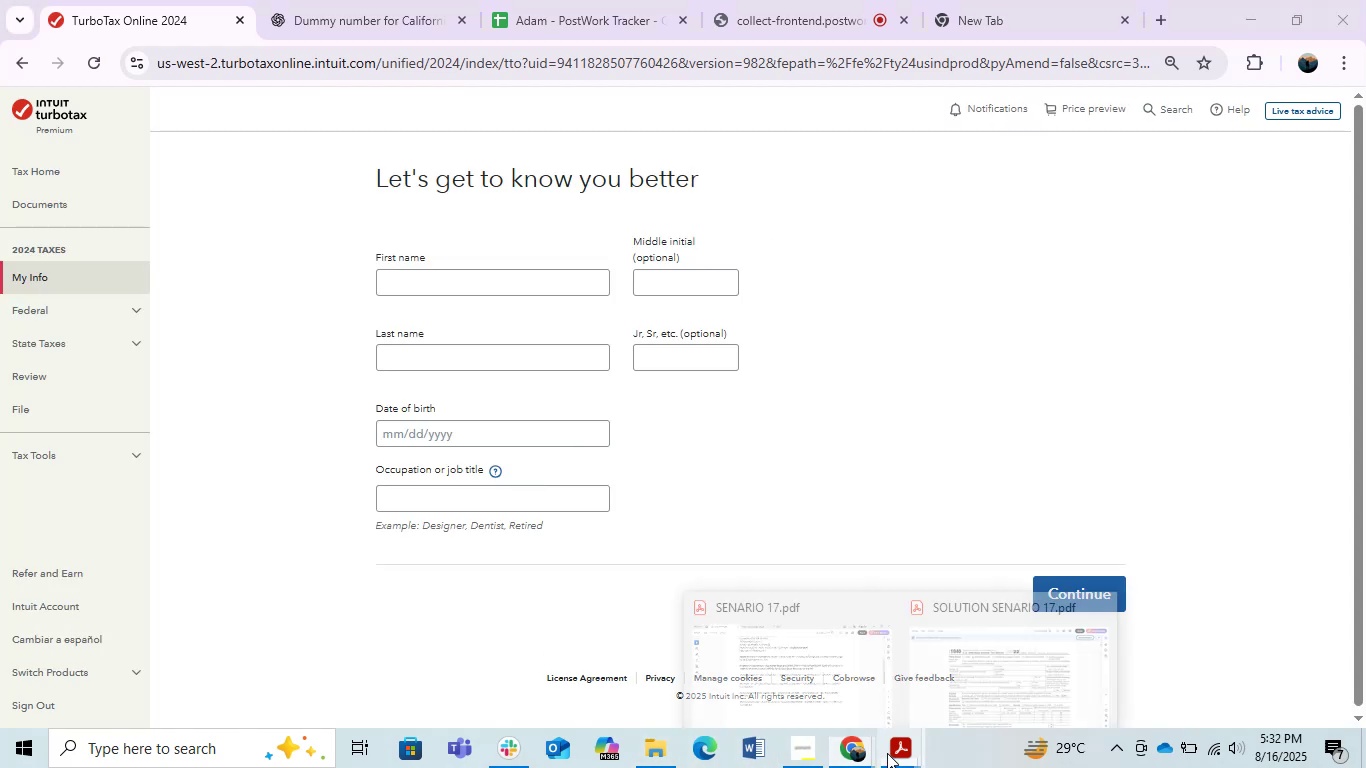 
left_click([814, 675])
 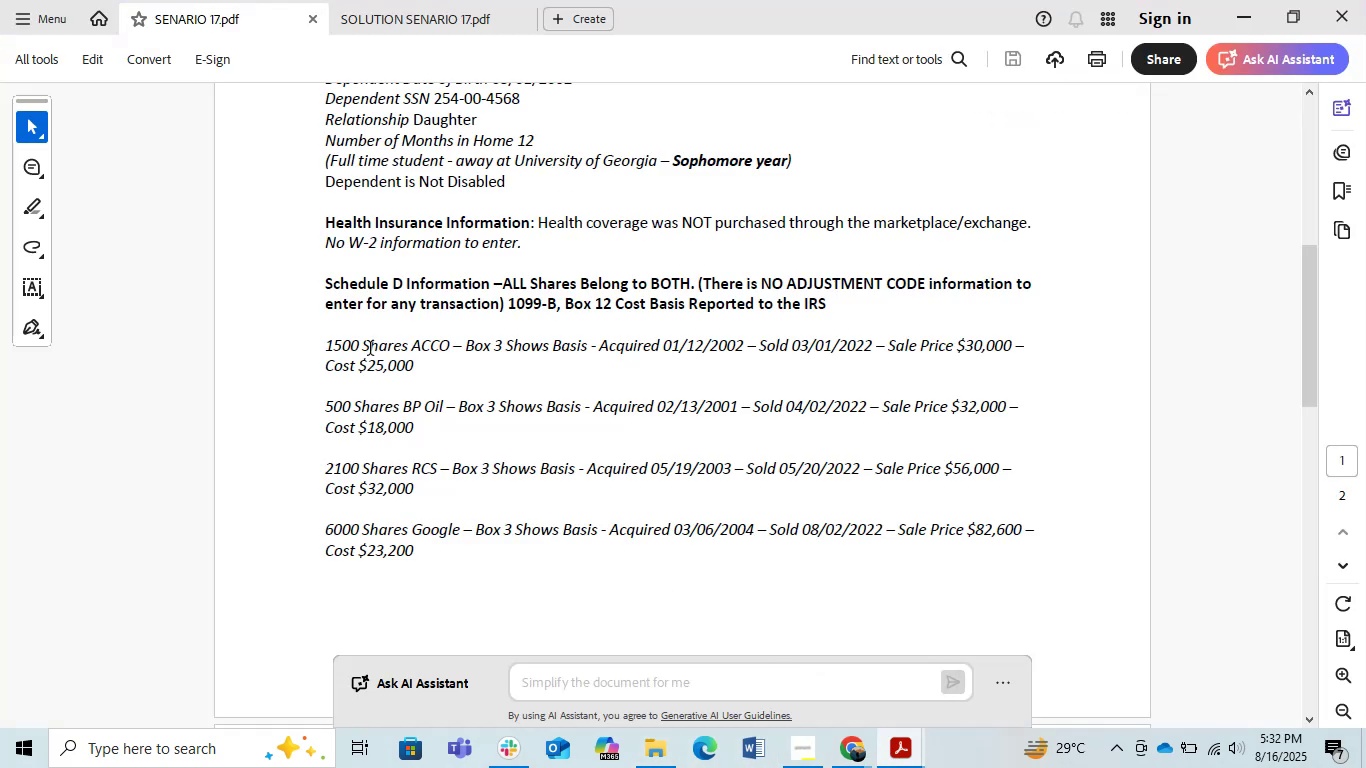 
scroll: coordinate [454, 335], scroll_direction: up, amount: 7.0
 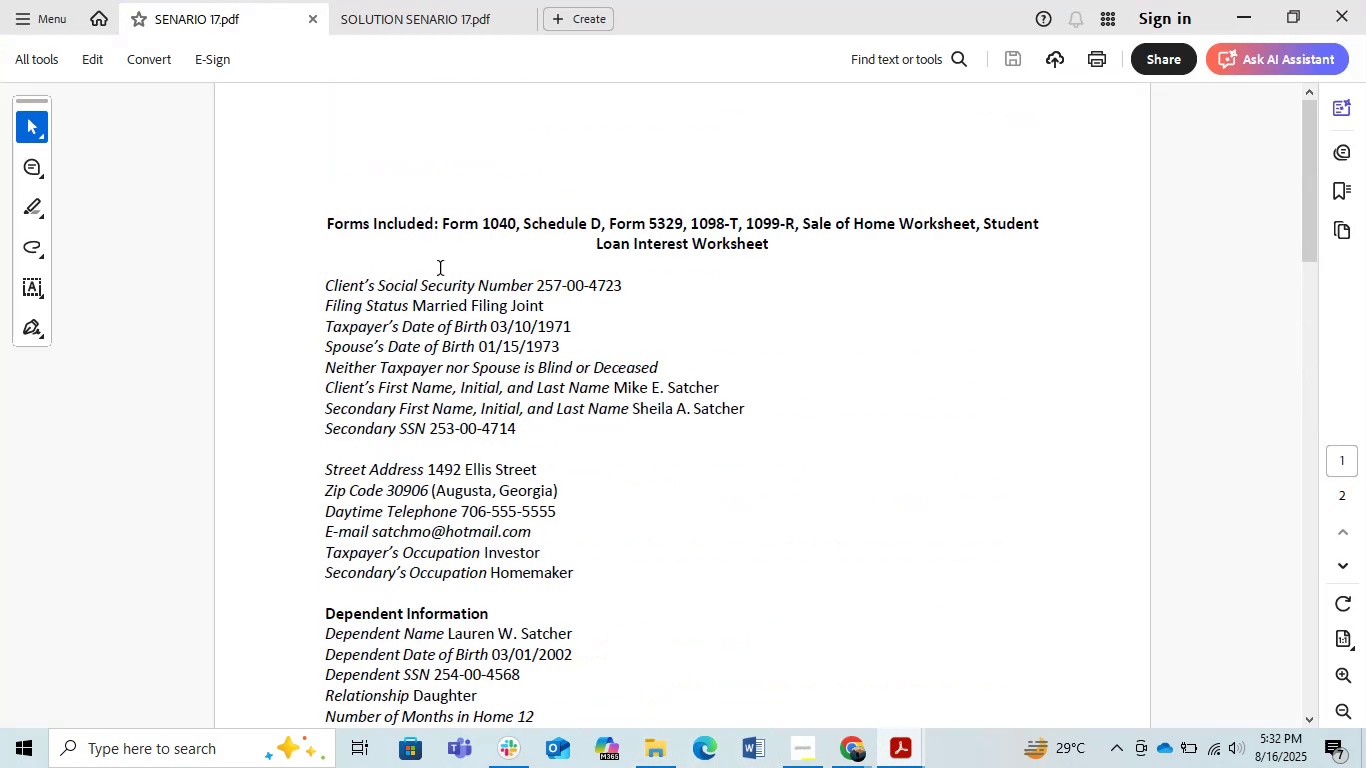 
left_click([440, 295])
 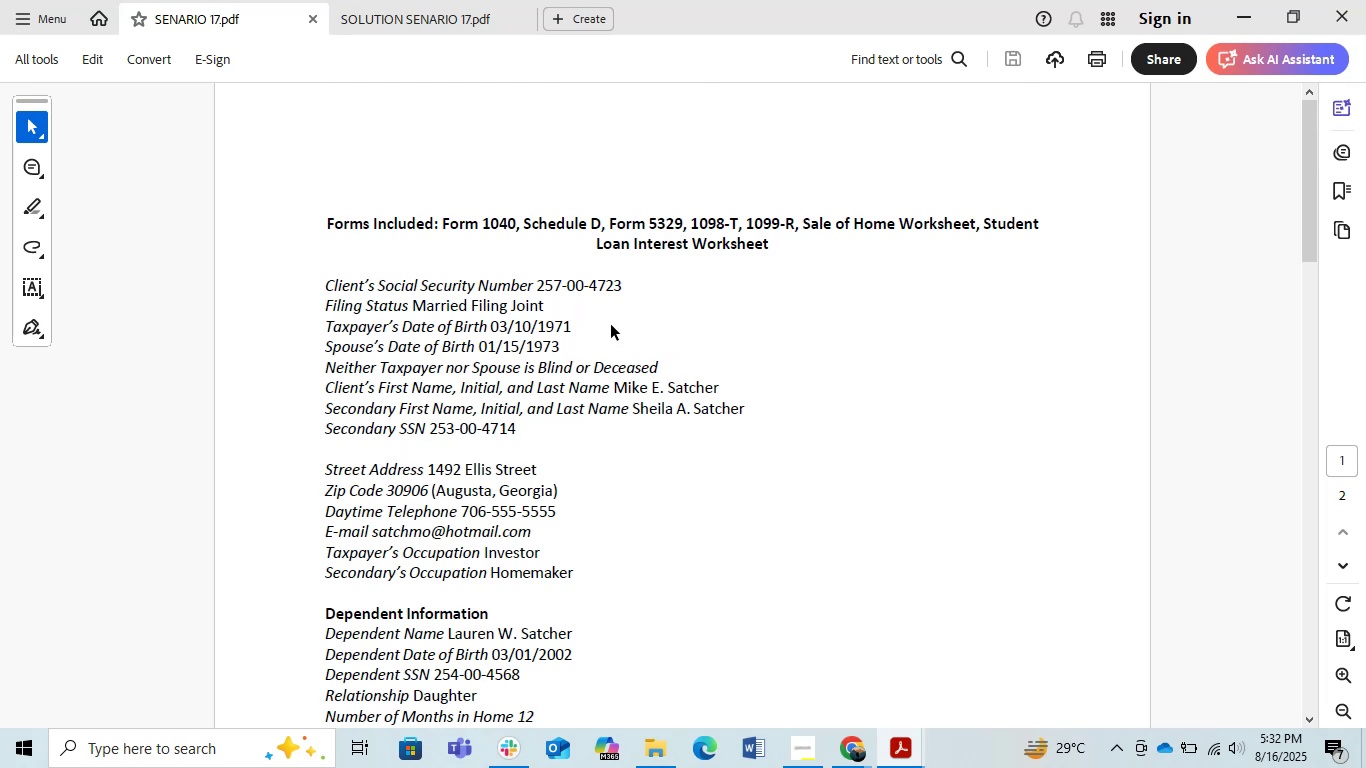 
left_click([582, 323])
 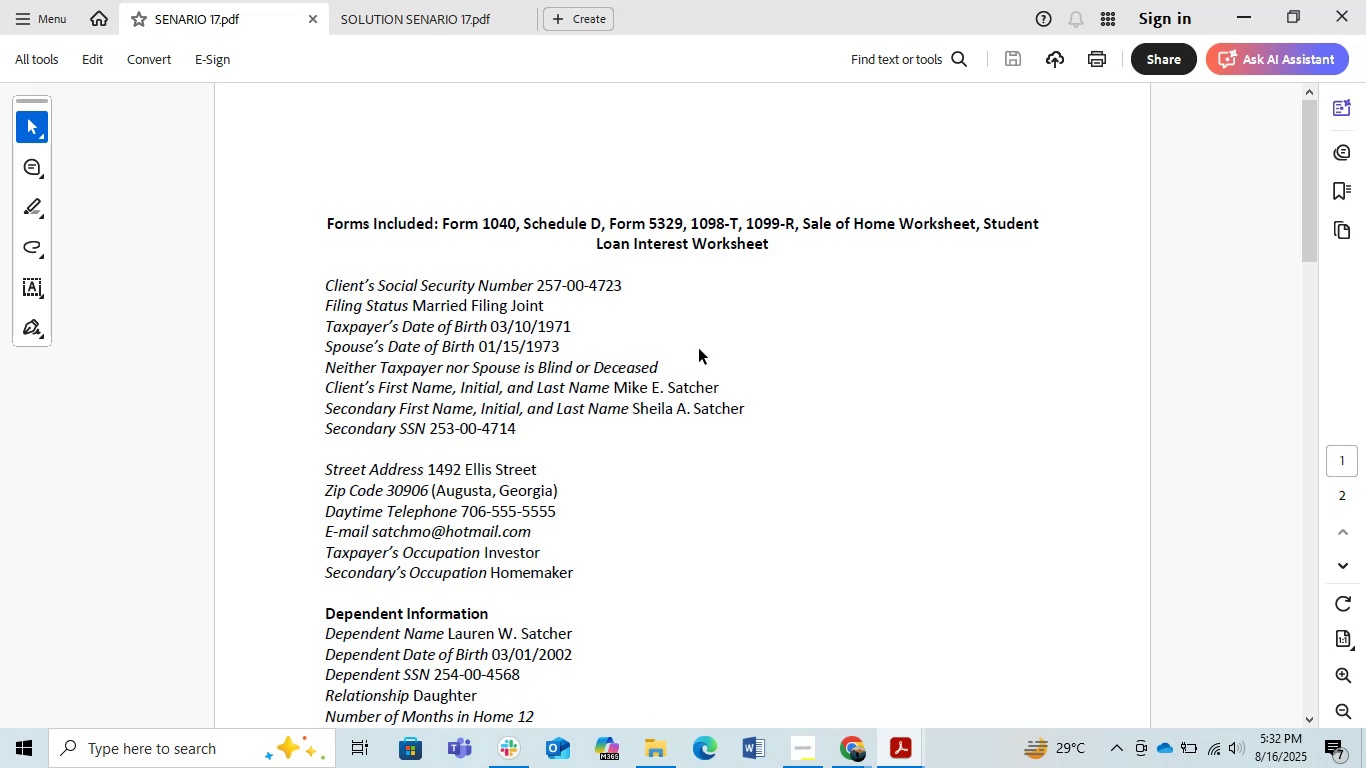 
wait(7.7)
 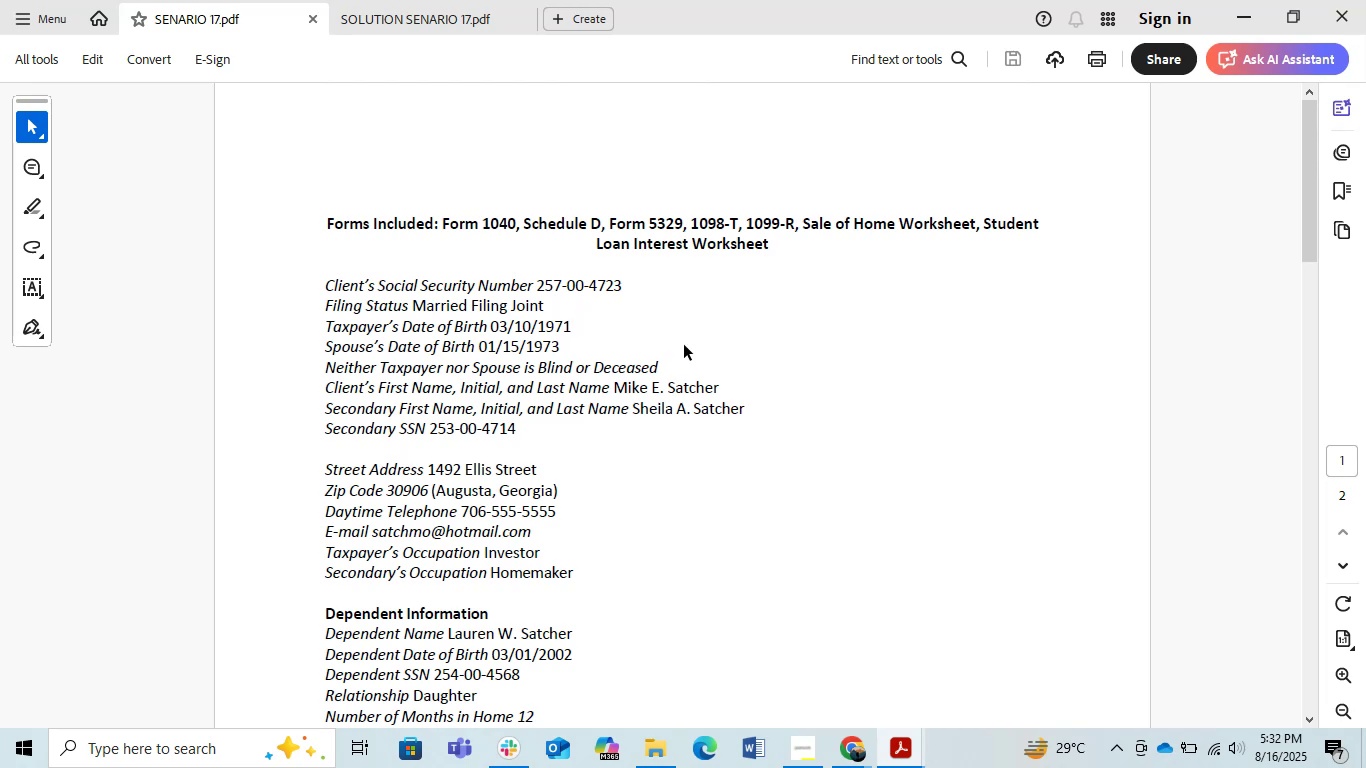 
scroll: coordinate [698, 346], scroll_direction: up, amount: 2.0
 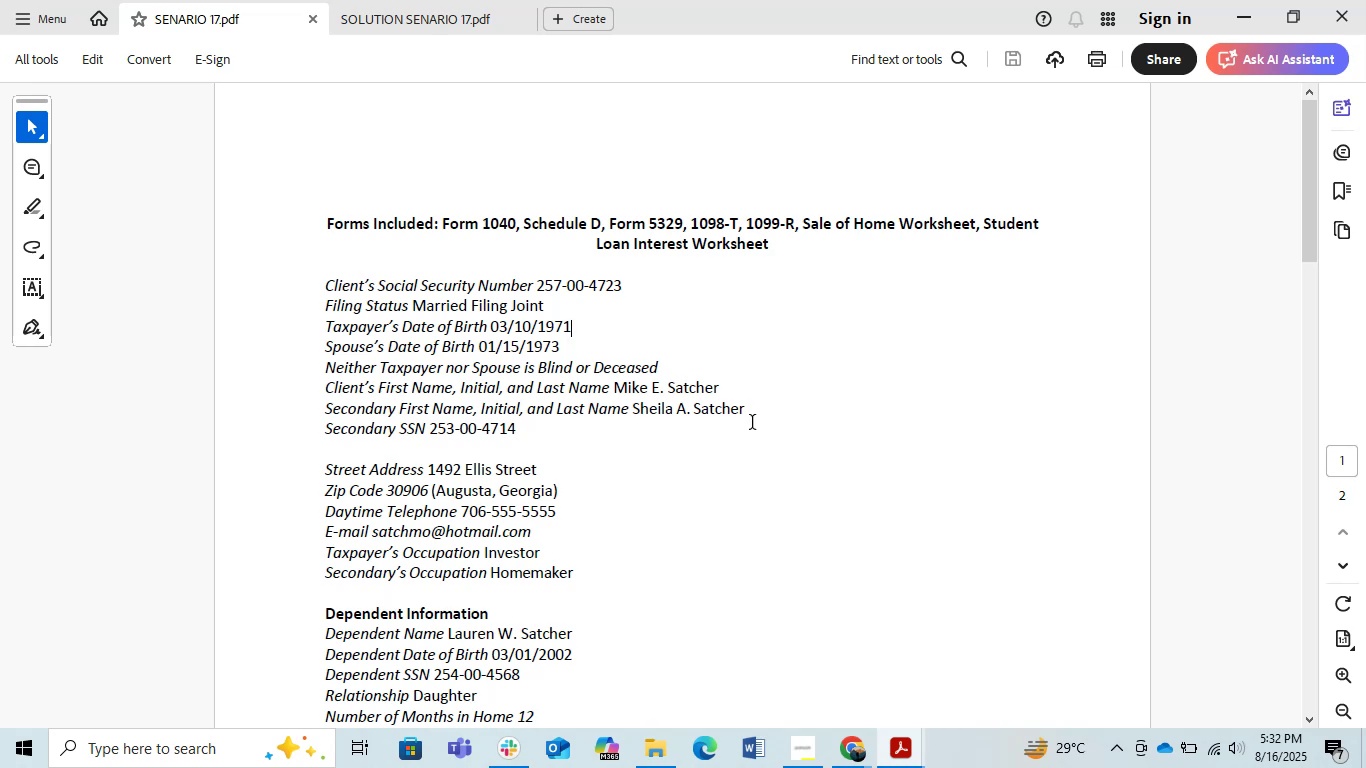 
wait(21.17)
 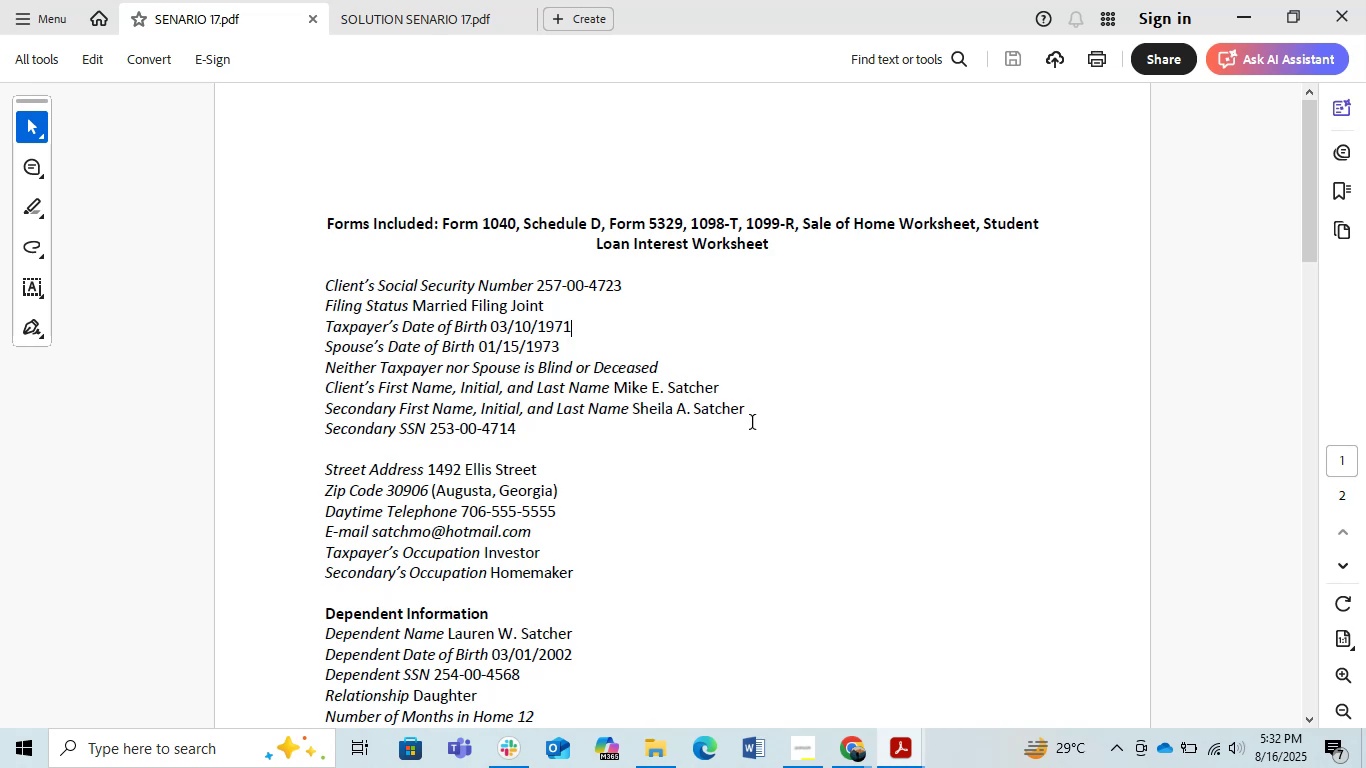 
left_click_drag(start_coordinate=[724, 383], to_coordinate=[629, 383])
 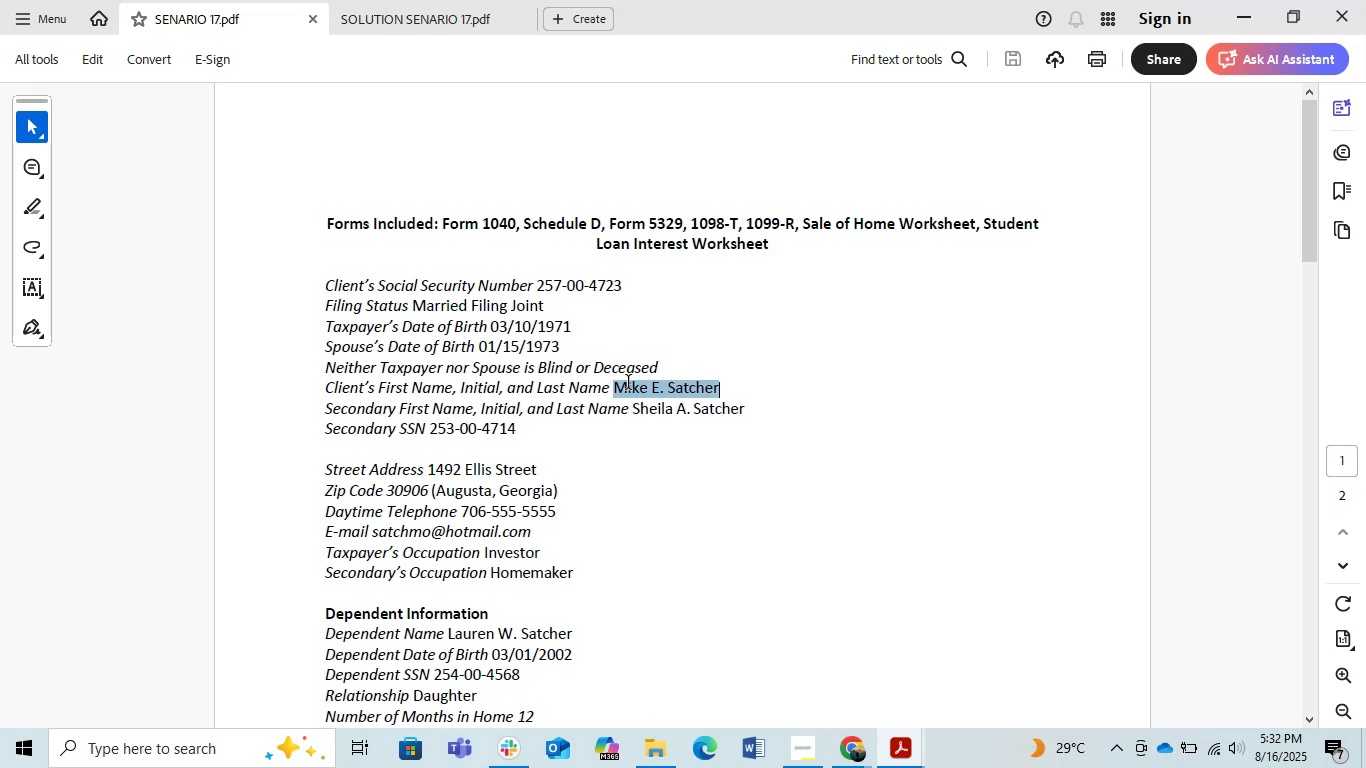 
key(Control+C)
 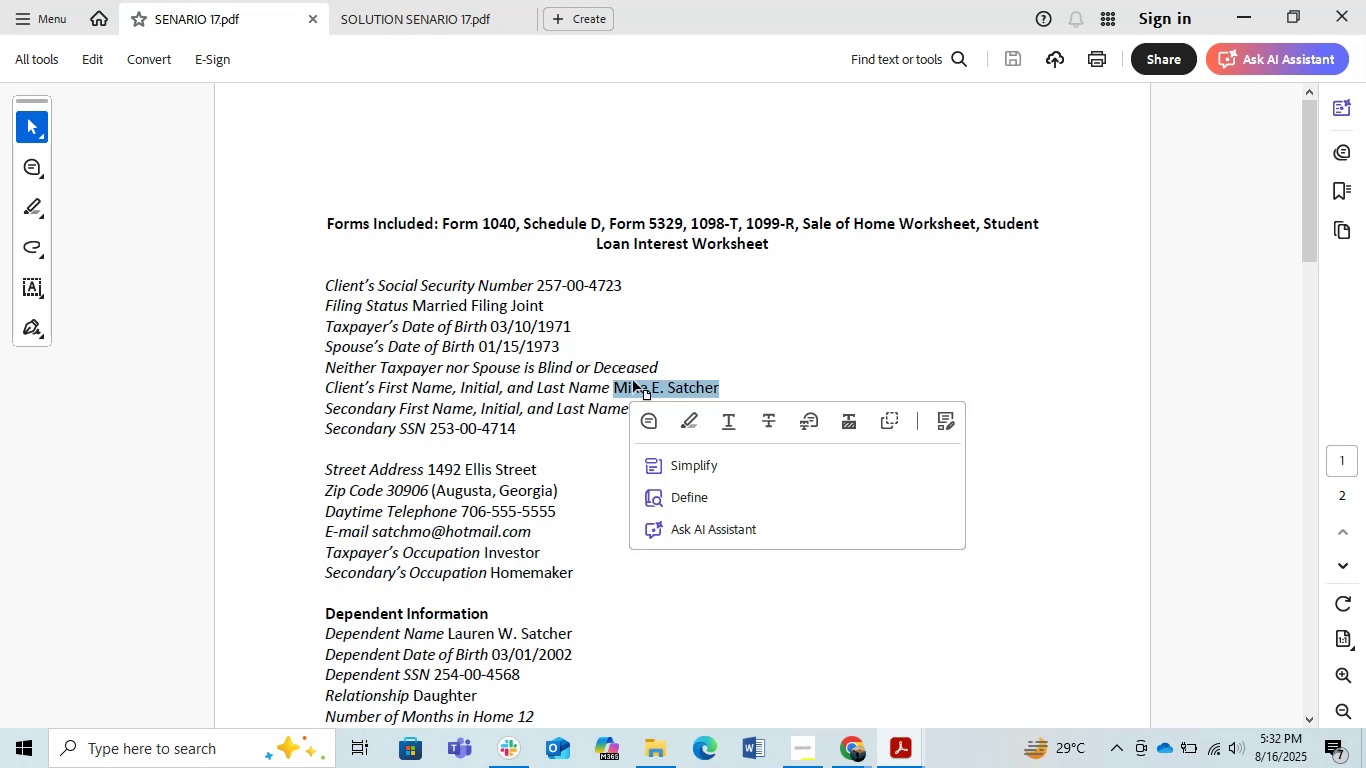 
key(Alt+AltLeft)
 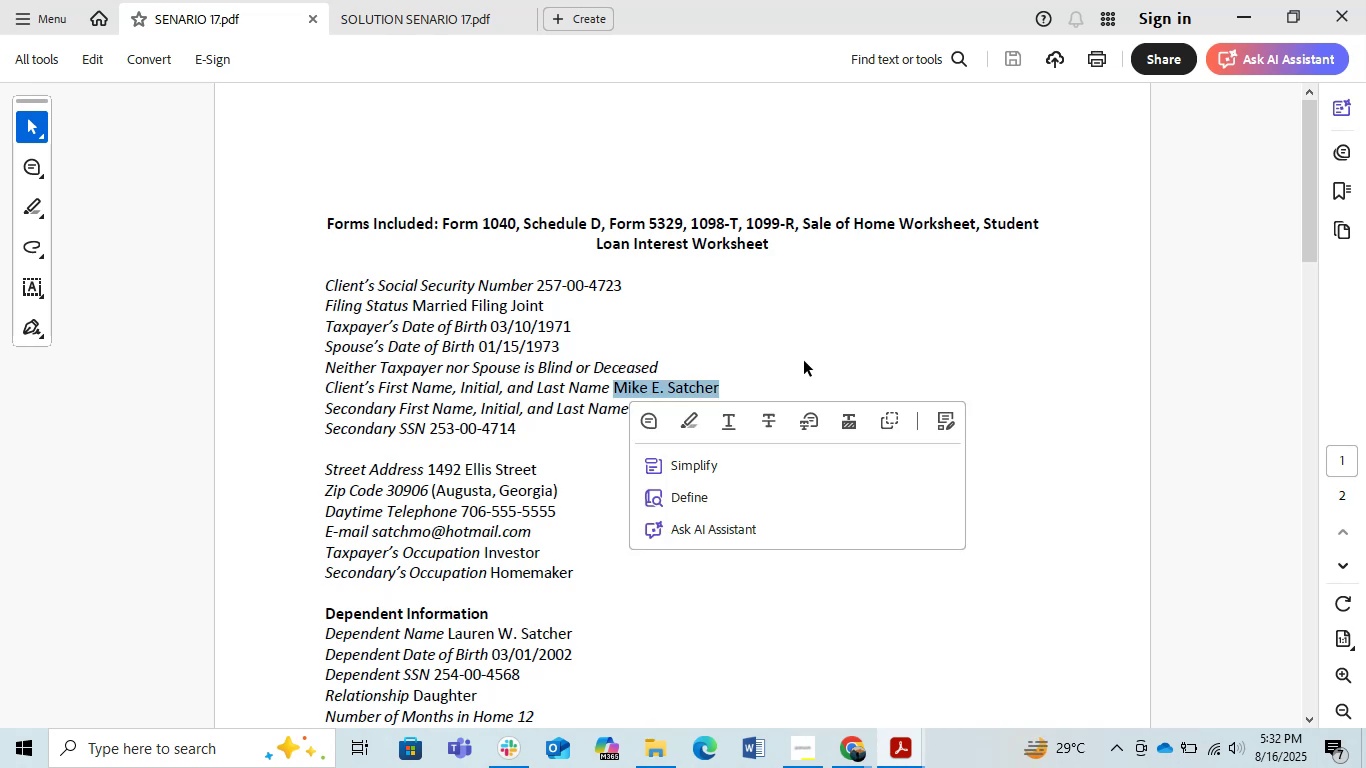 
key(Alt+Tab)
 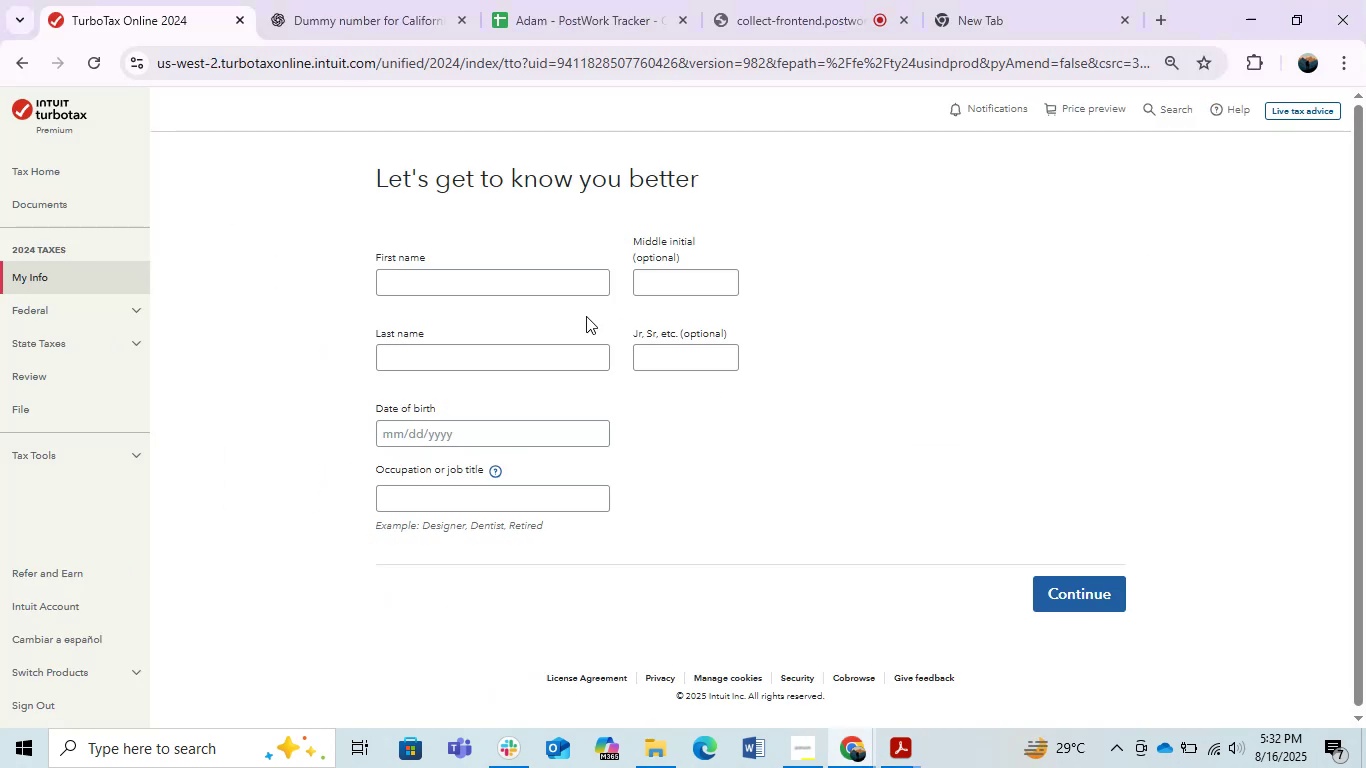 
left_click([539, 273])
 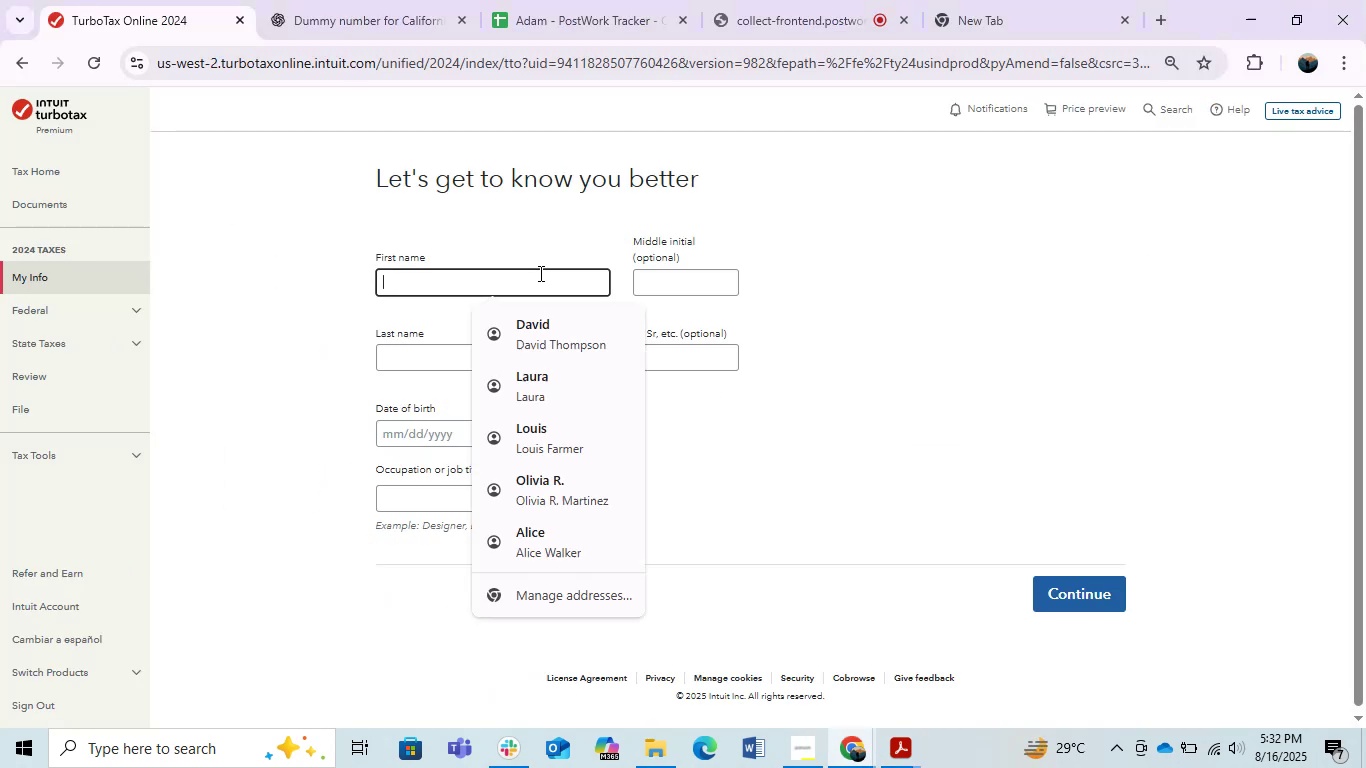 
key(Control+V)
 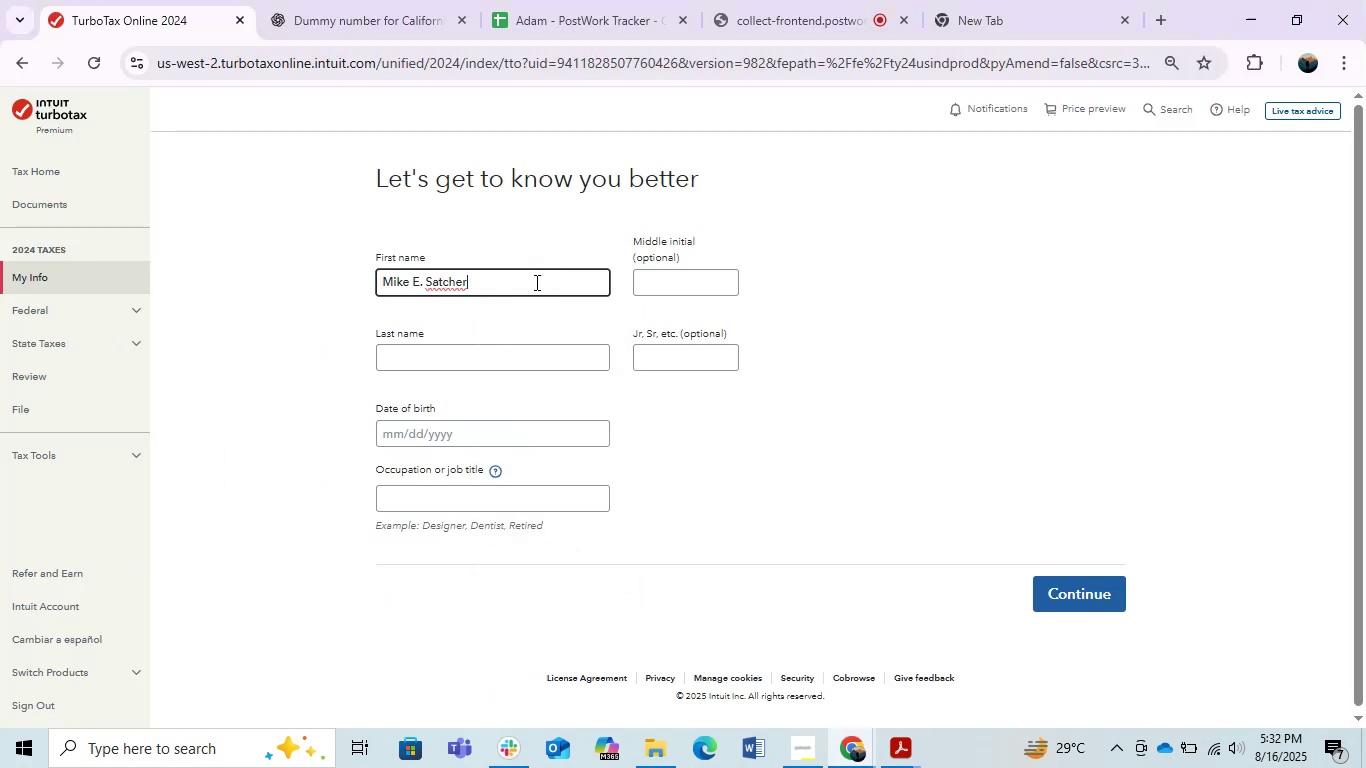 
left_click_drag(start_coordinate=[509, 279], to_coordinate=[427, 283])
 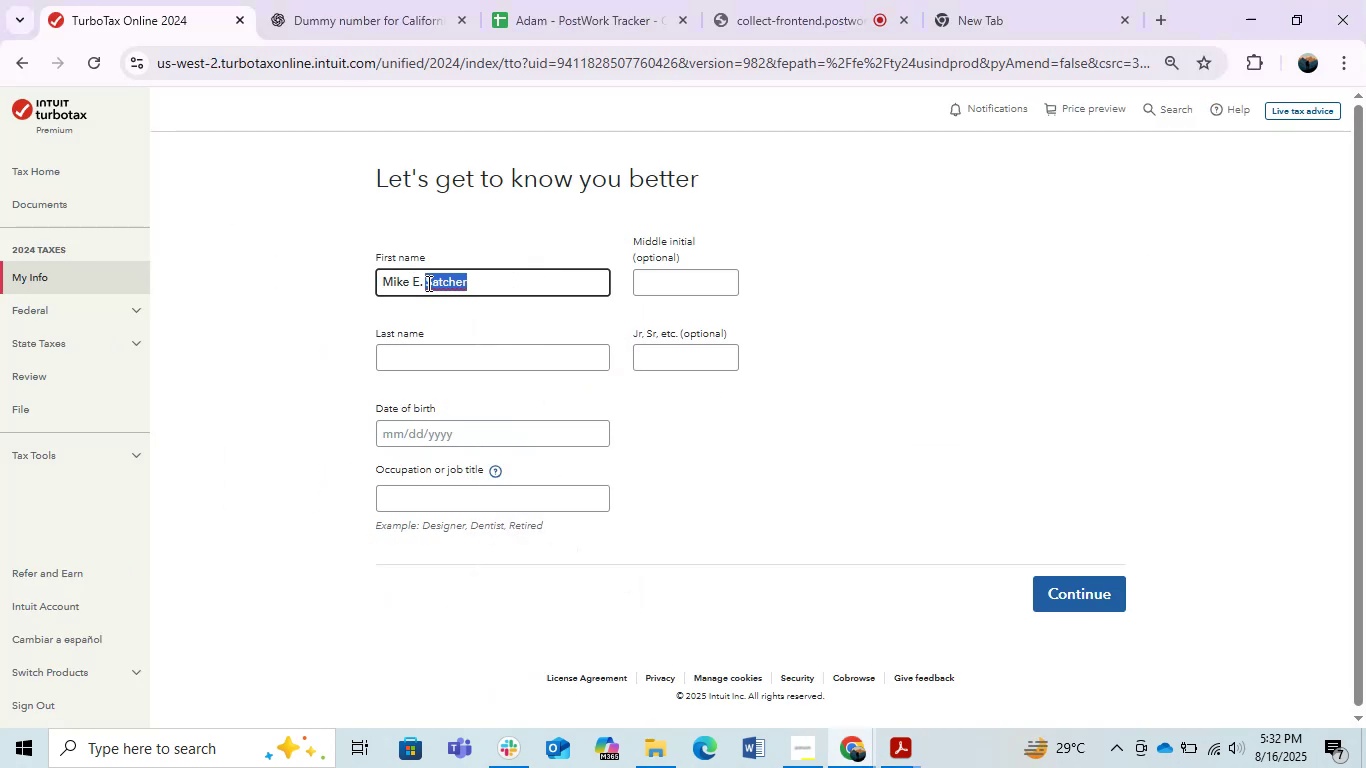 
key(Control+X)
 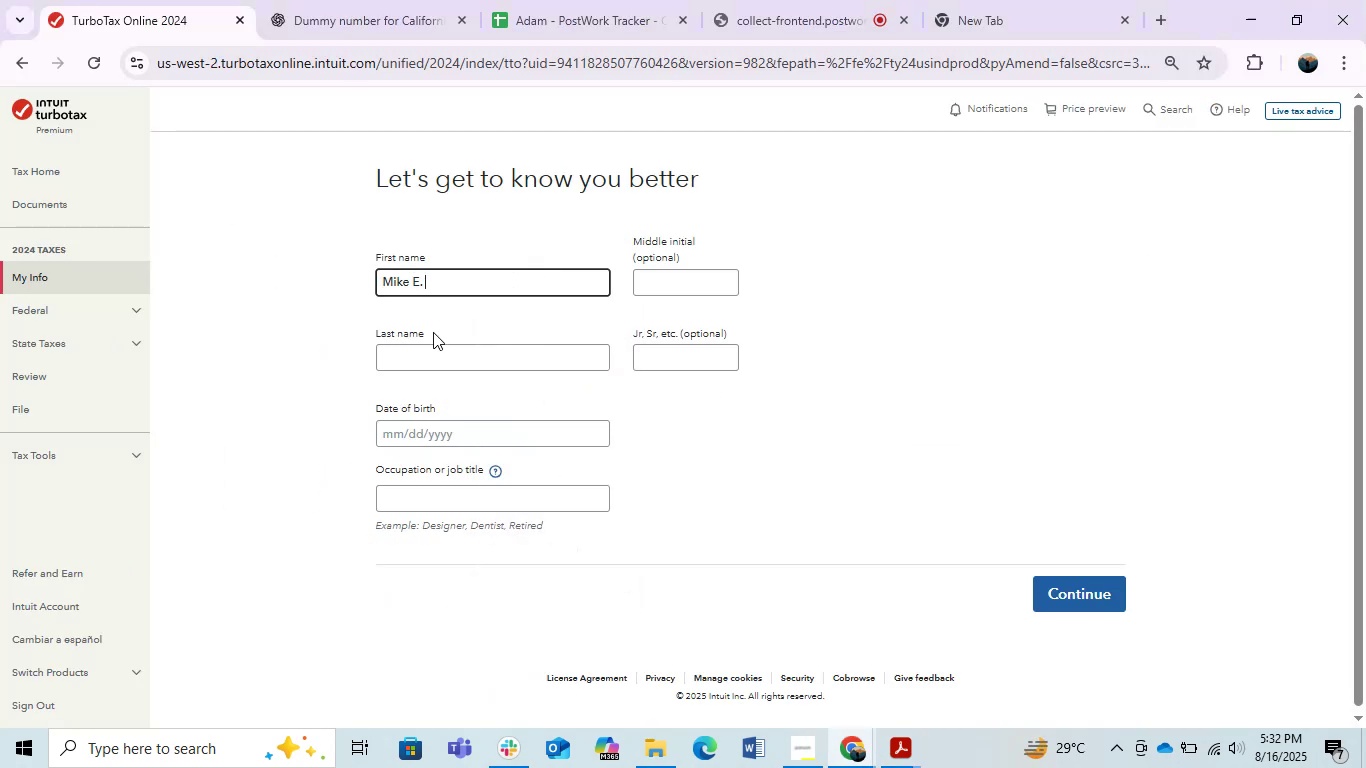 
left_click([436, 350])
 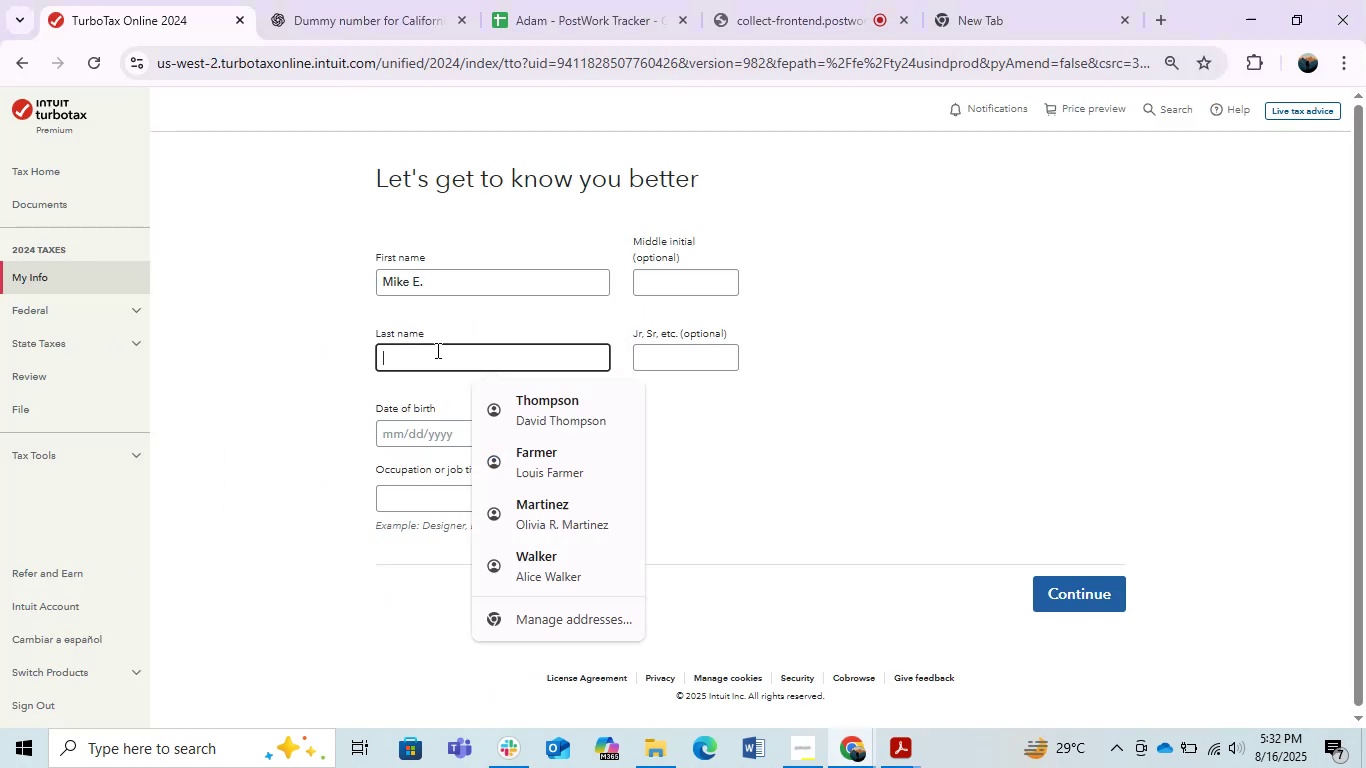 
key(Control+V)
 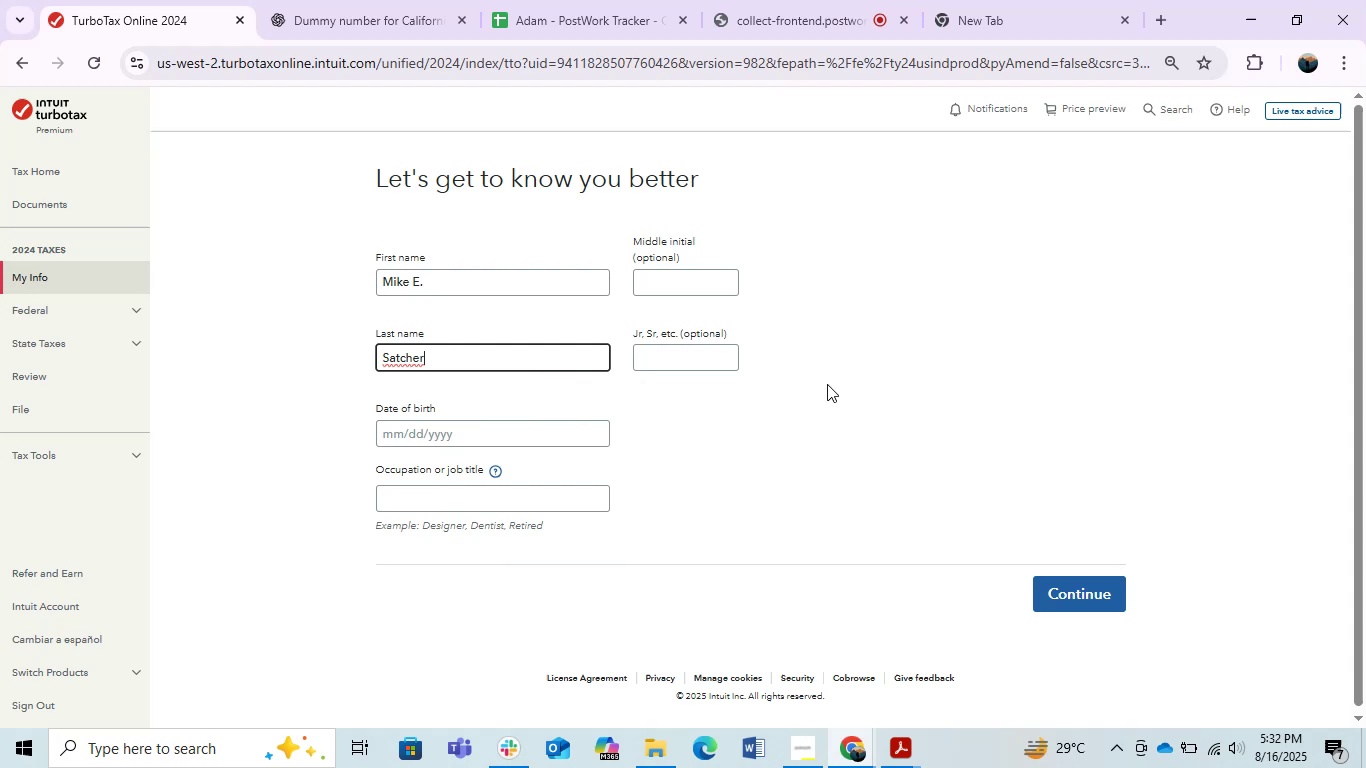 
left_click([827, 384])
 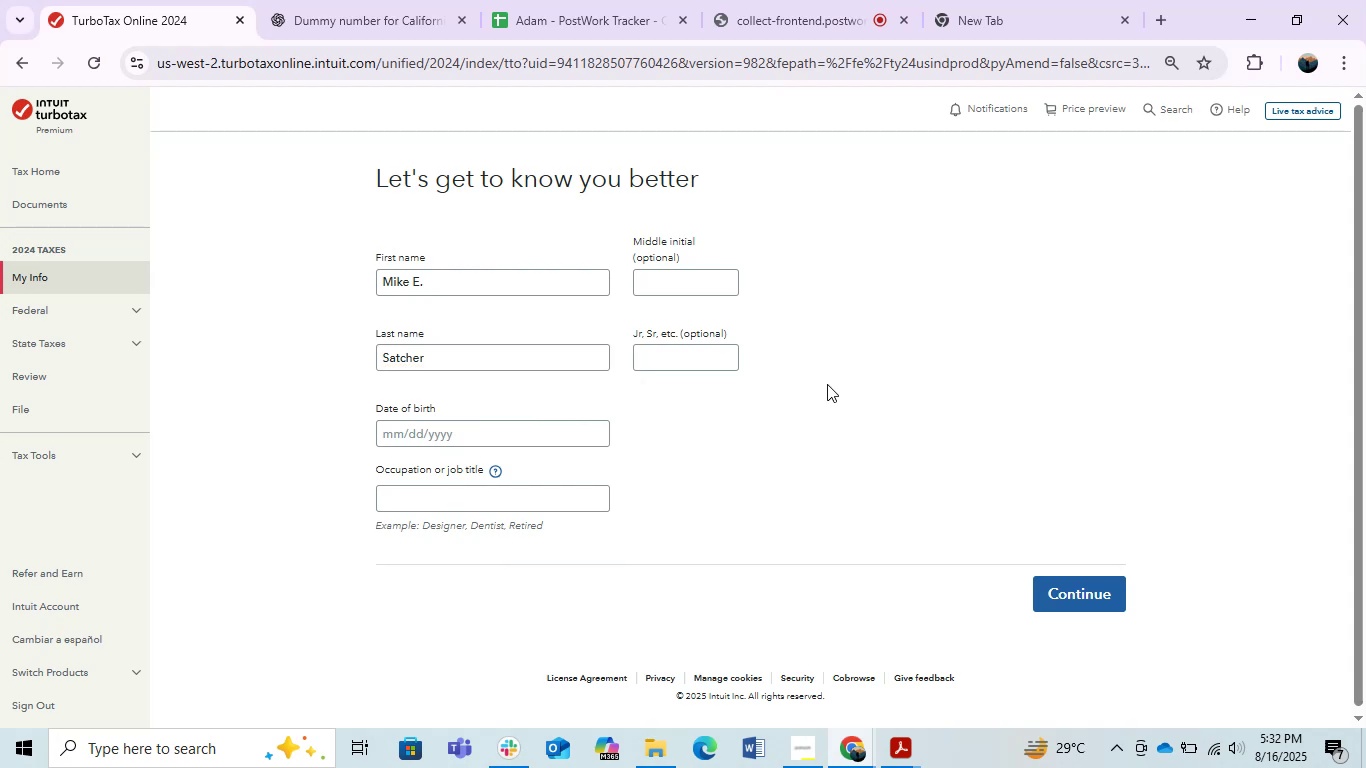 
left_click([559, 437])
 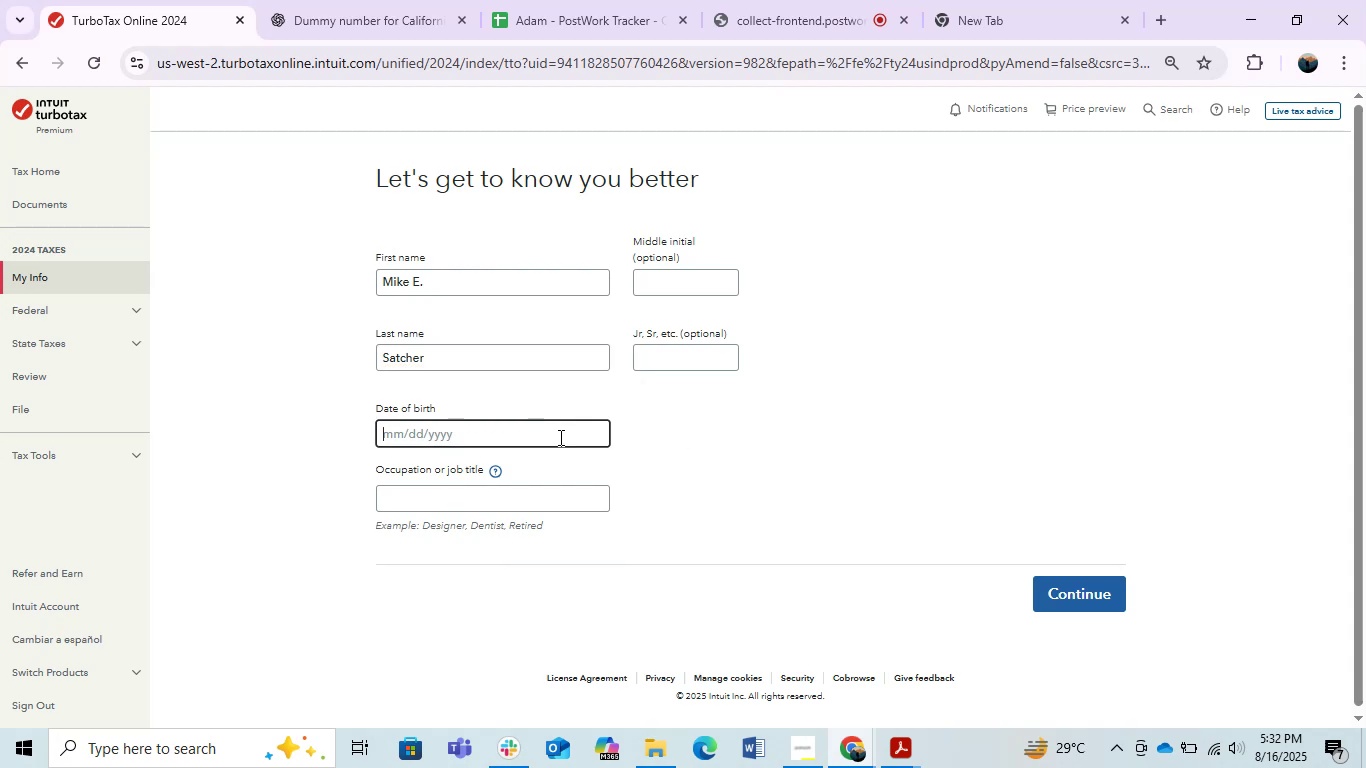 
key(Alt+AltLeft)
 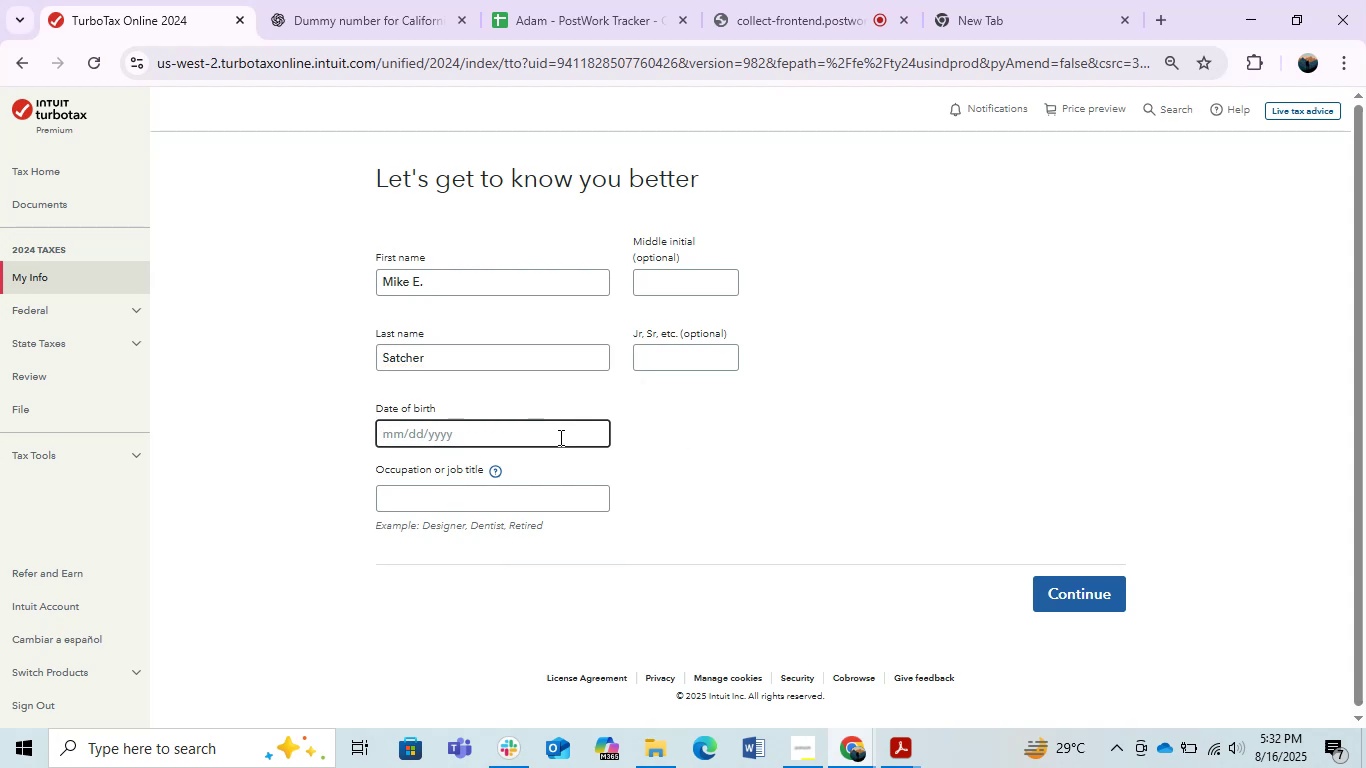 
key(Alt+Tab)
 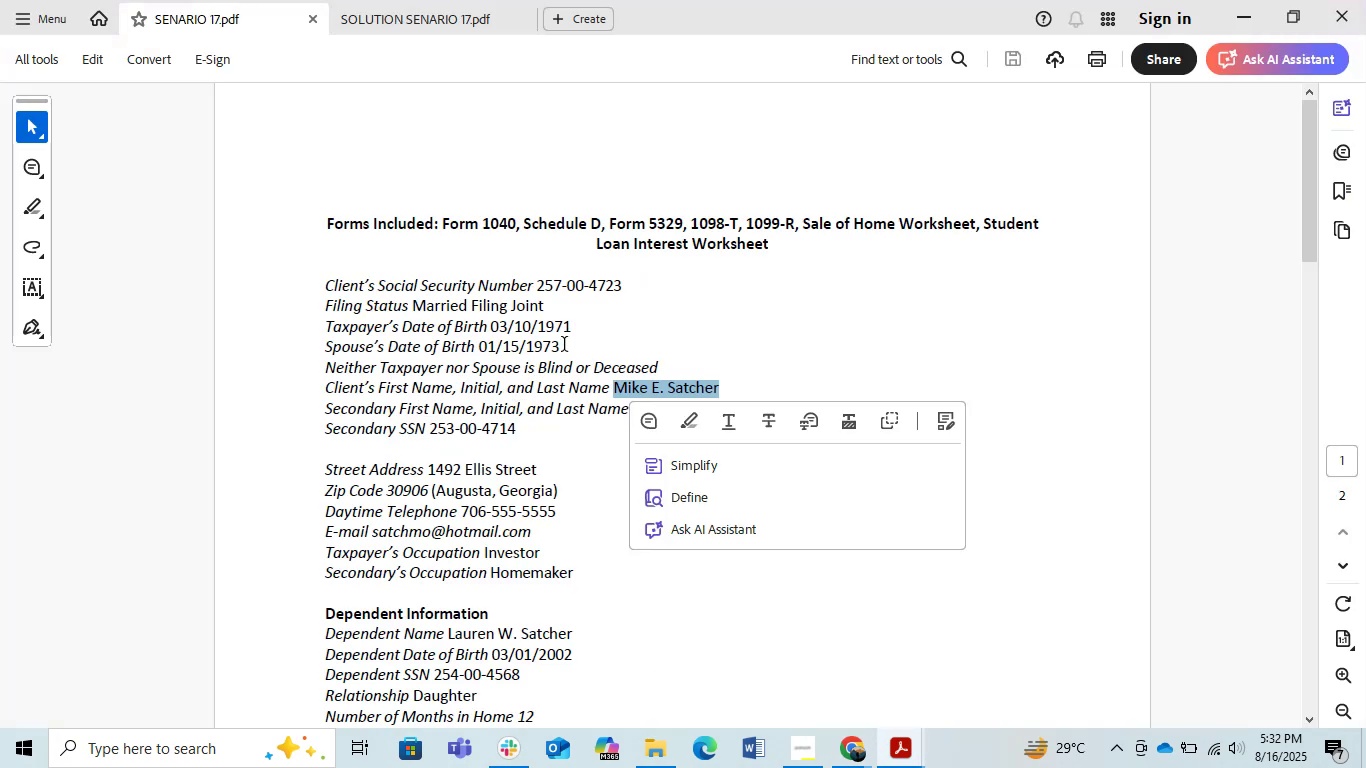 
left_click_drag(start_coordinate=[584, 322], to_coordinate=[493, 325])
 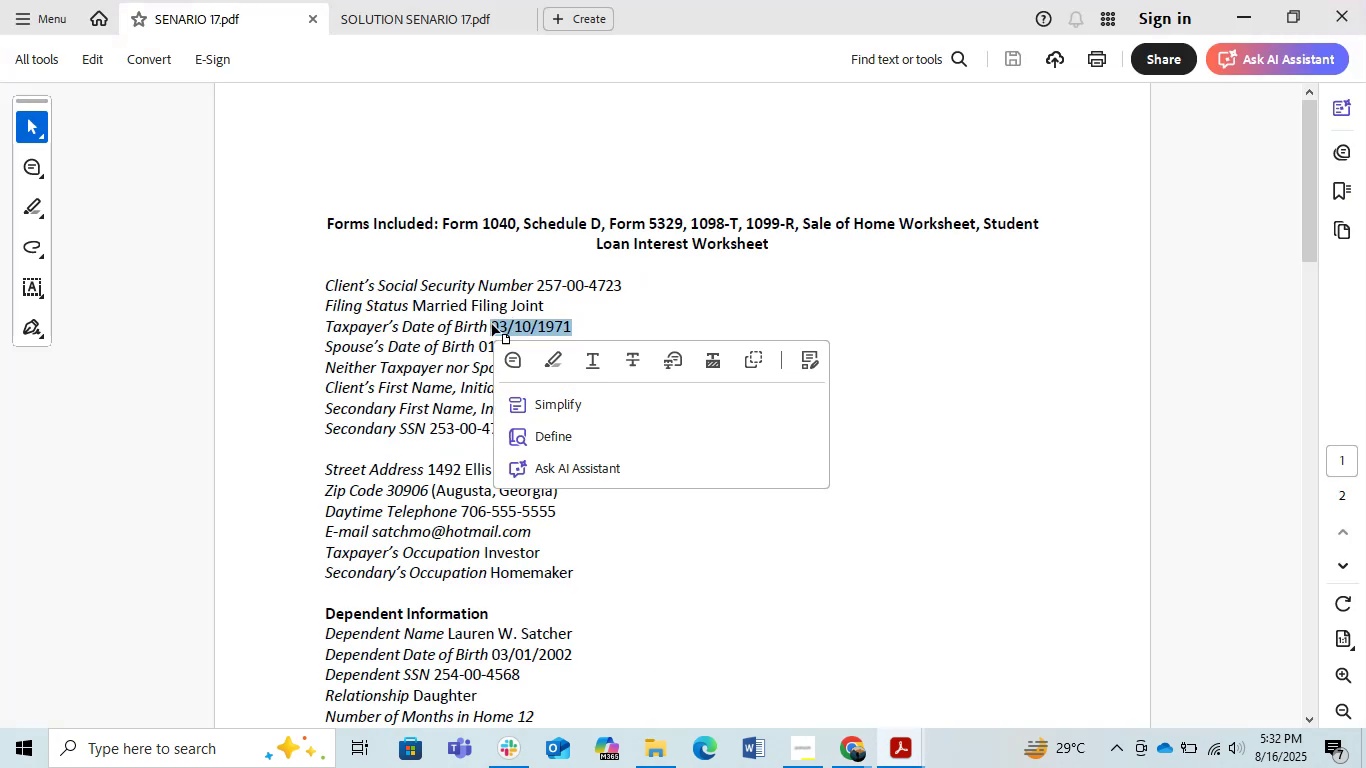 
key(Control+C)
 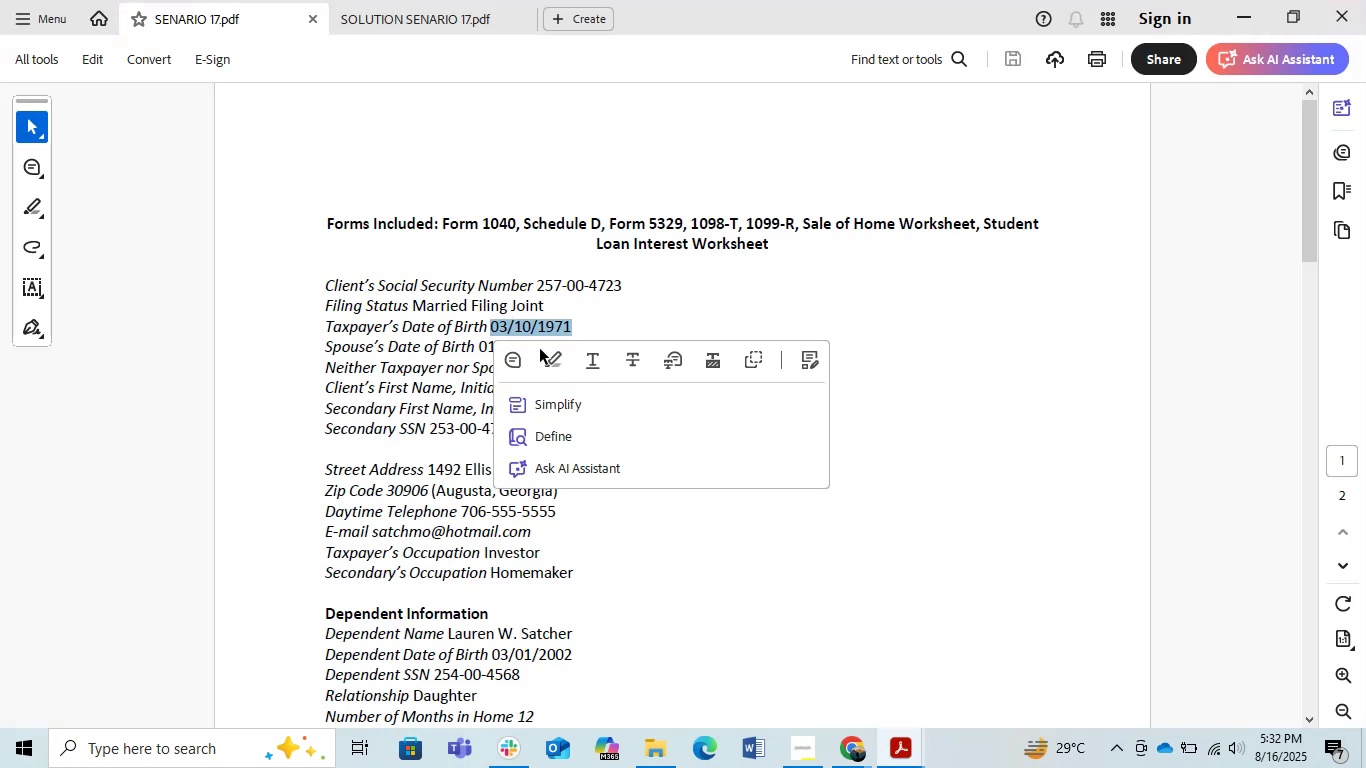 
key(Alt+AltLeft)
 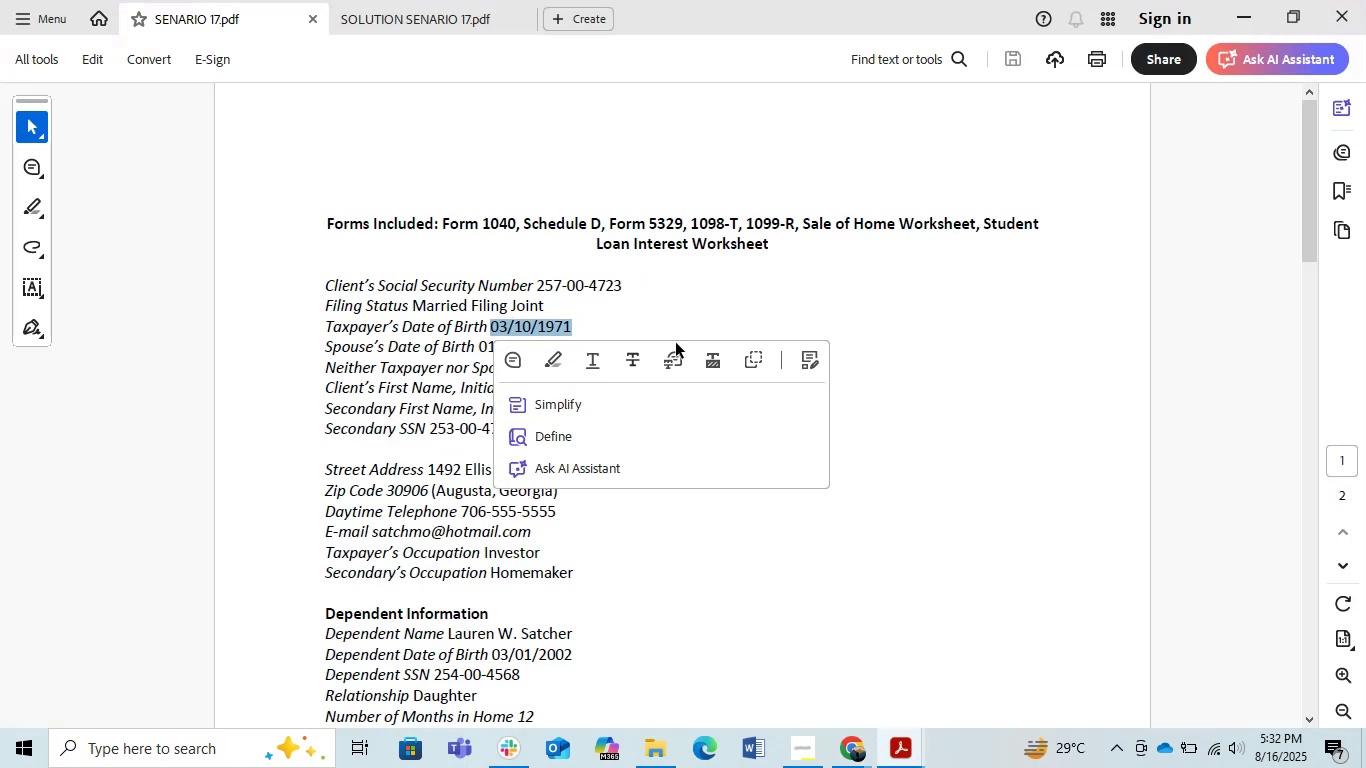 
key(Alt+Tab)
 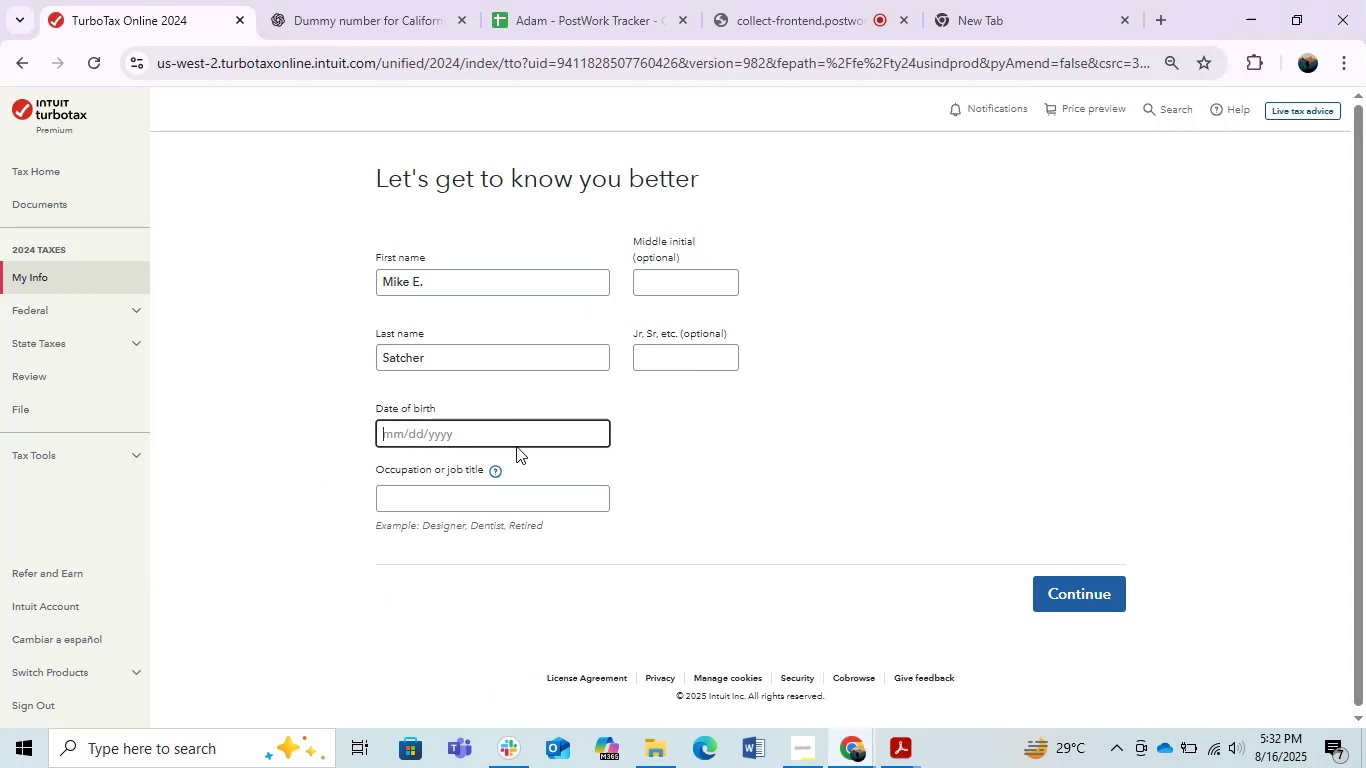 
key(Control+ControlLeft)
 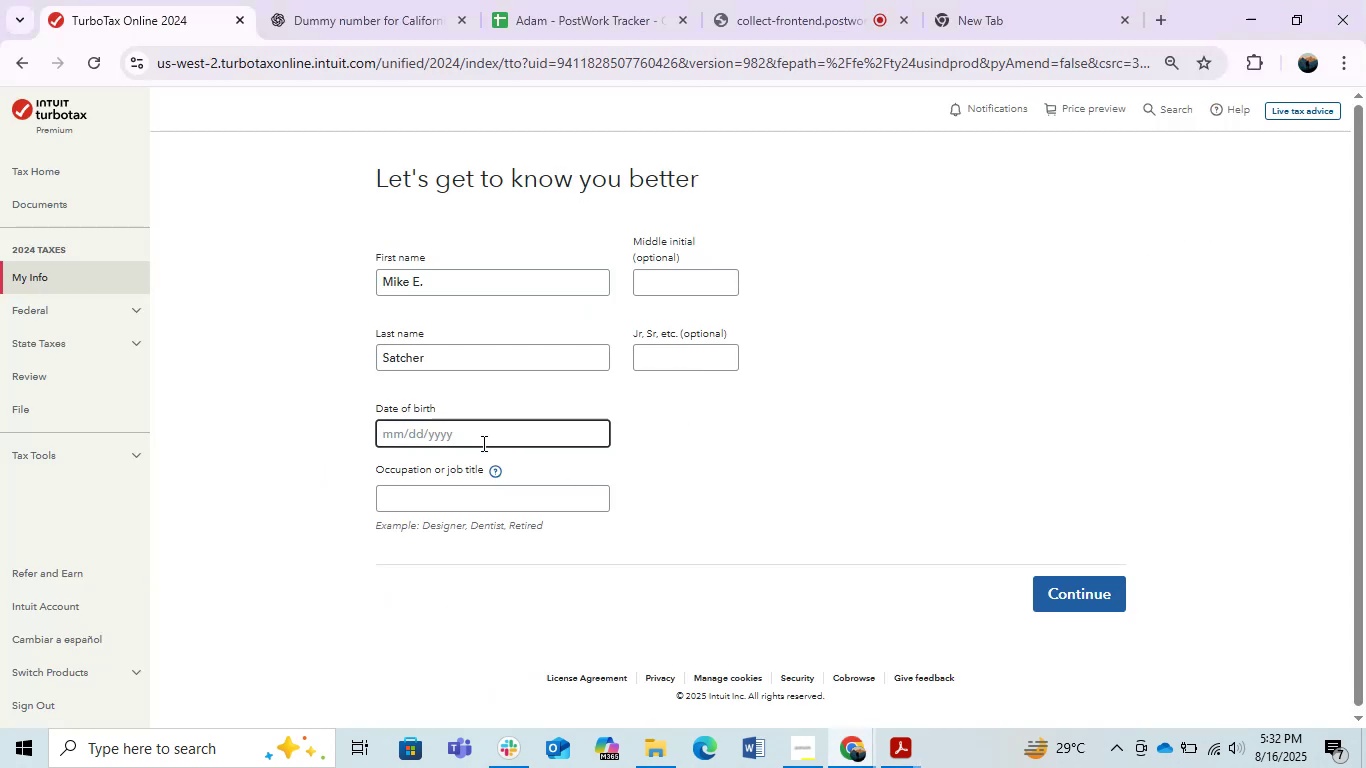 
key(Control+V)
 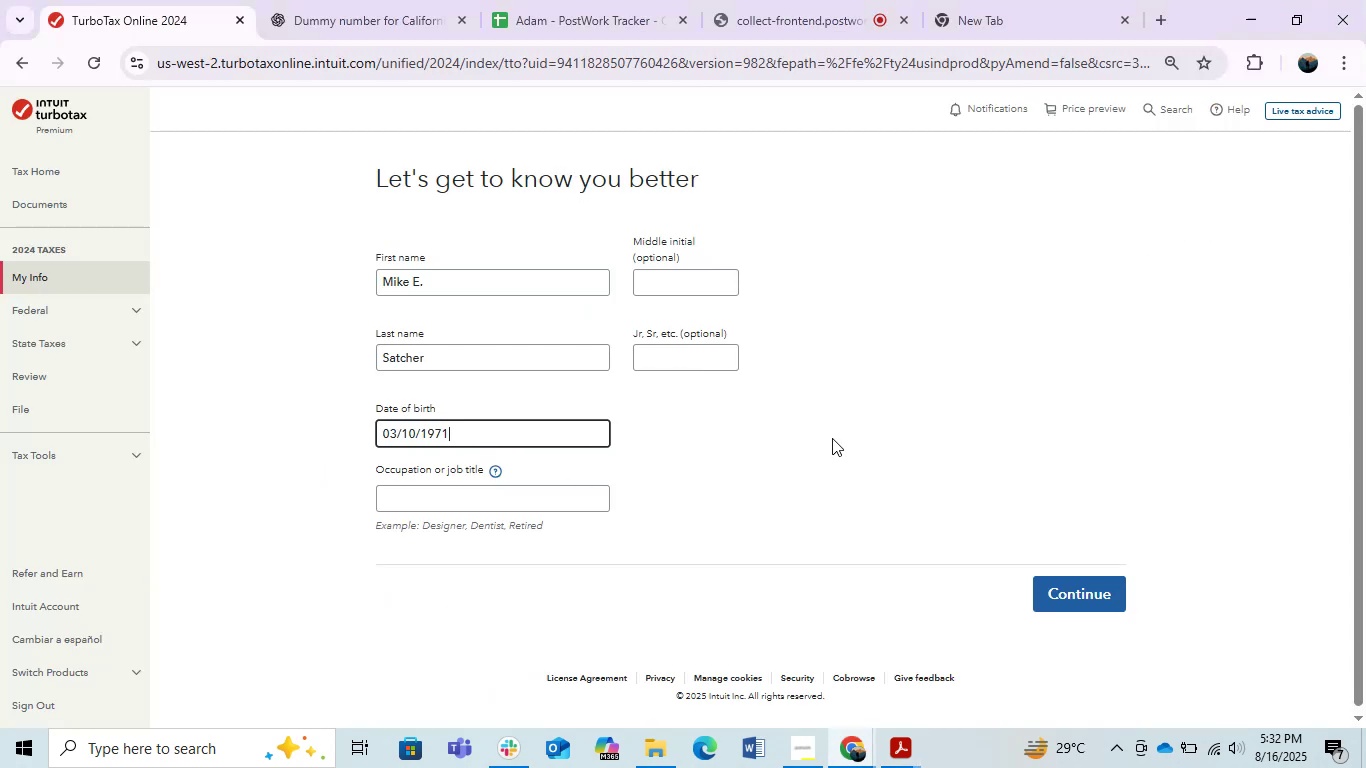 
left_click([832, 438])
 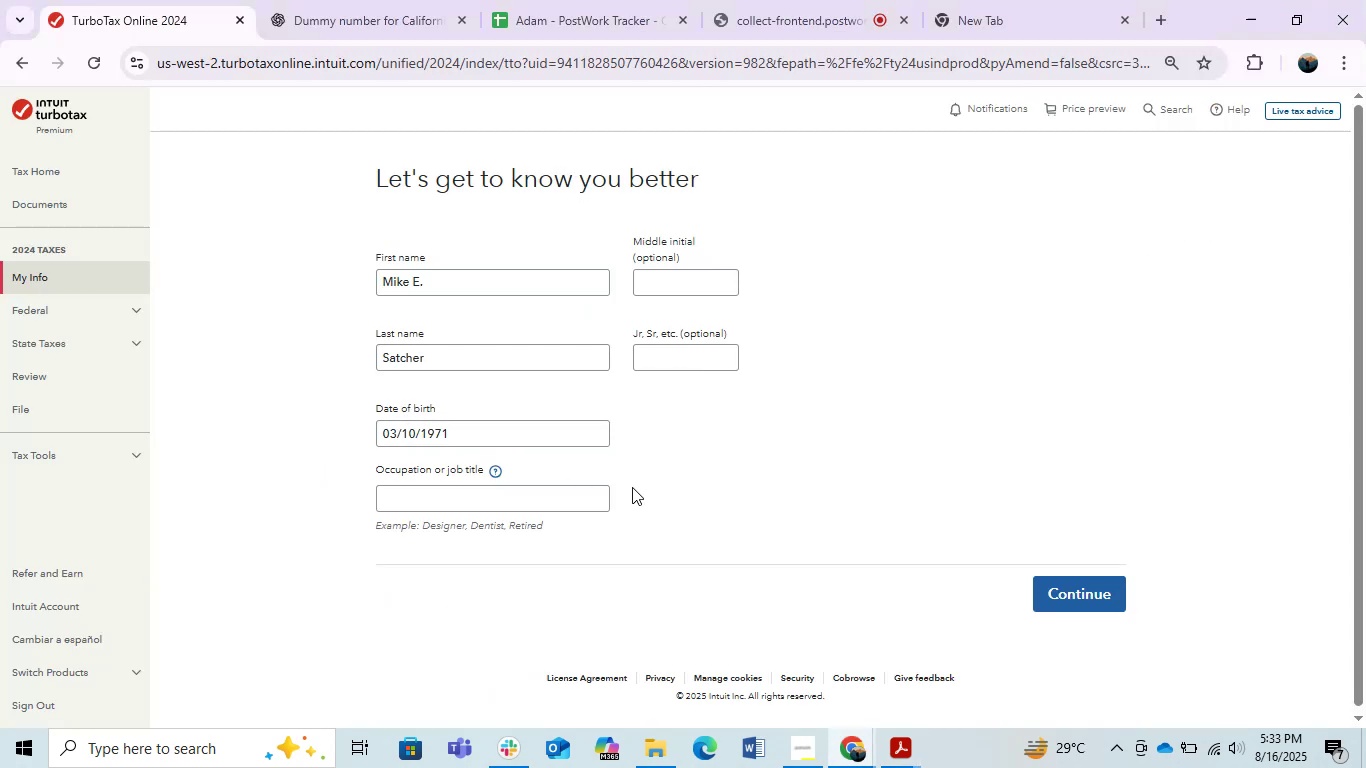 
key(Alt+AltLeft)
 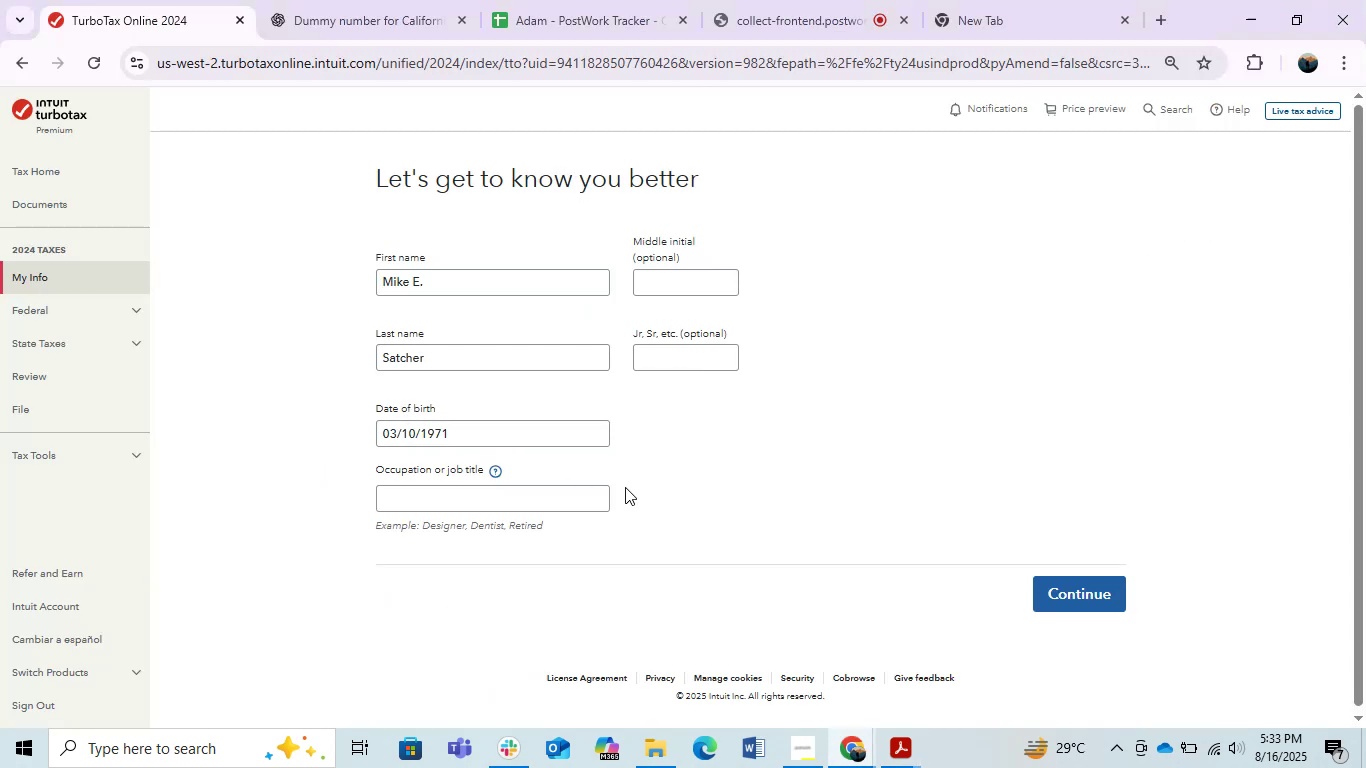 
key(Alt+Tab)
 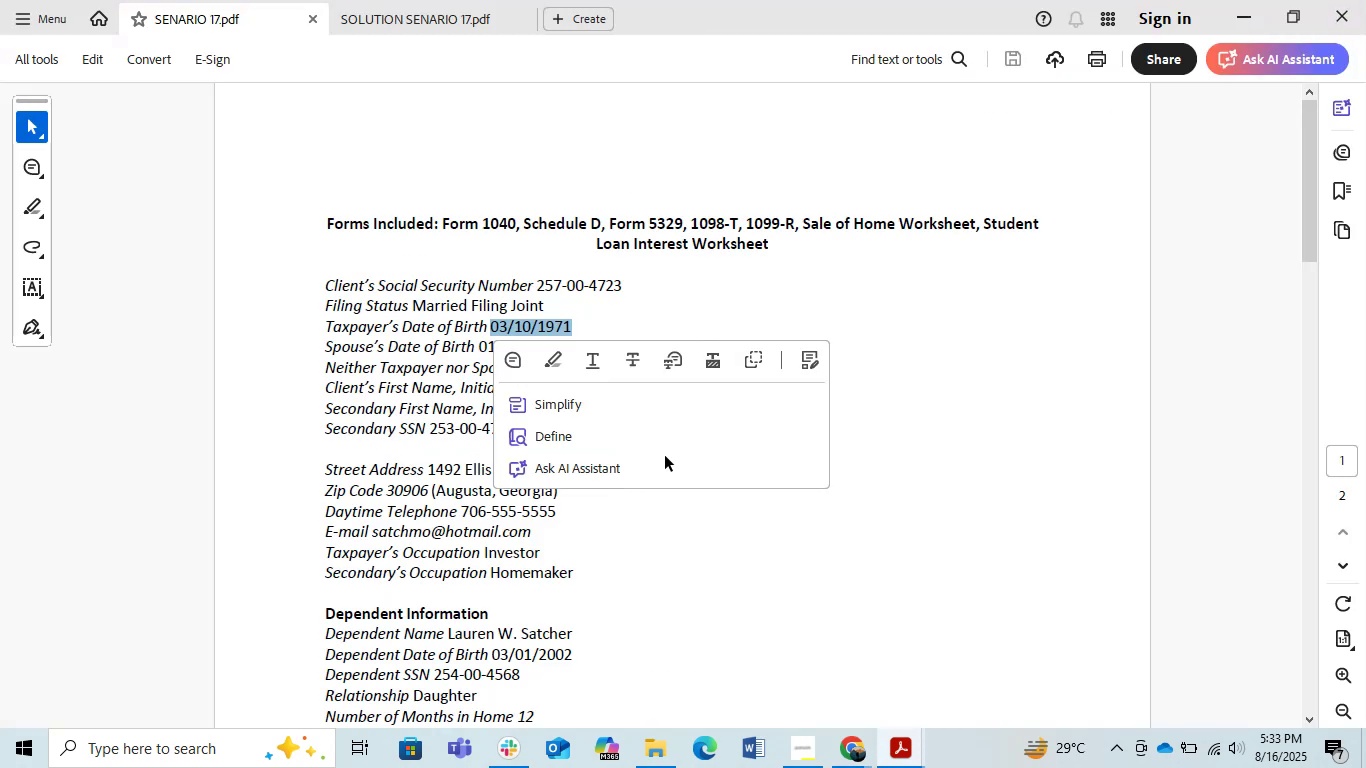 
left_click([868, 237])
 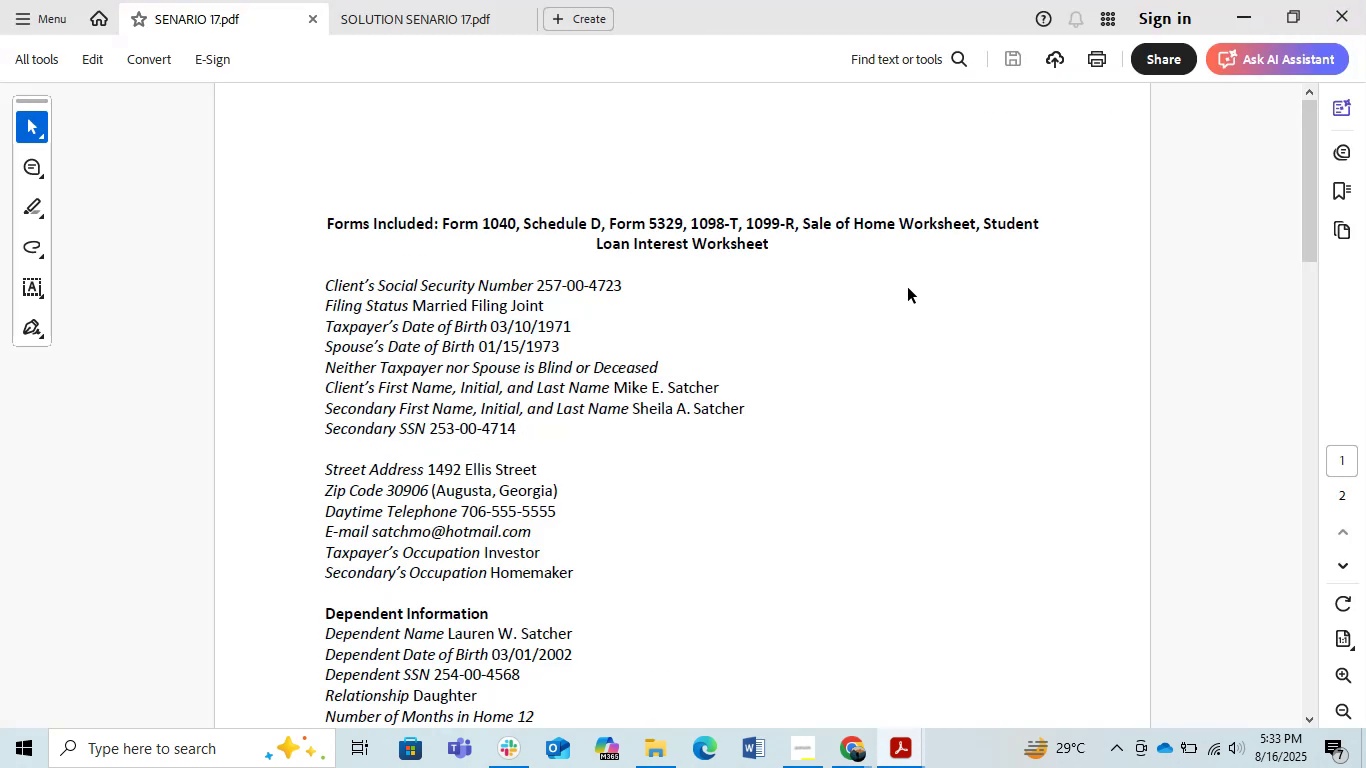 
wait(8.34)
 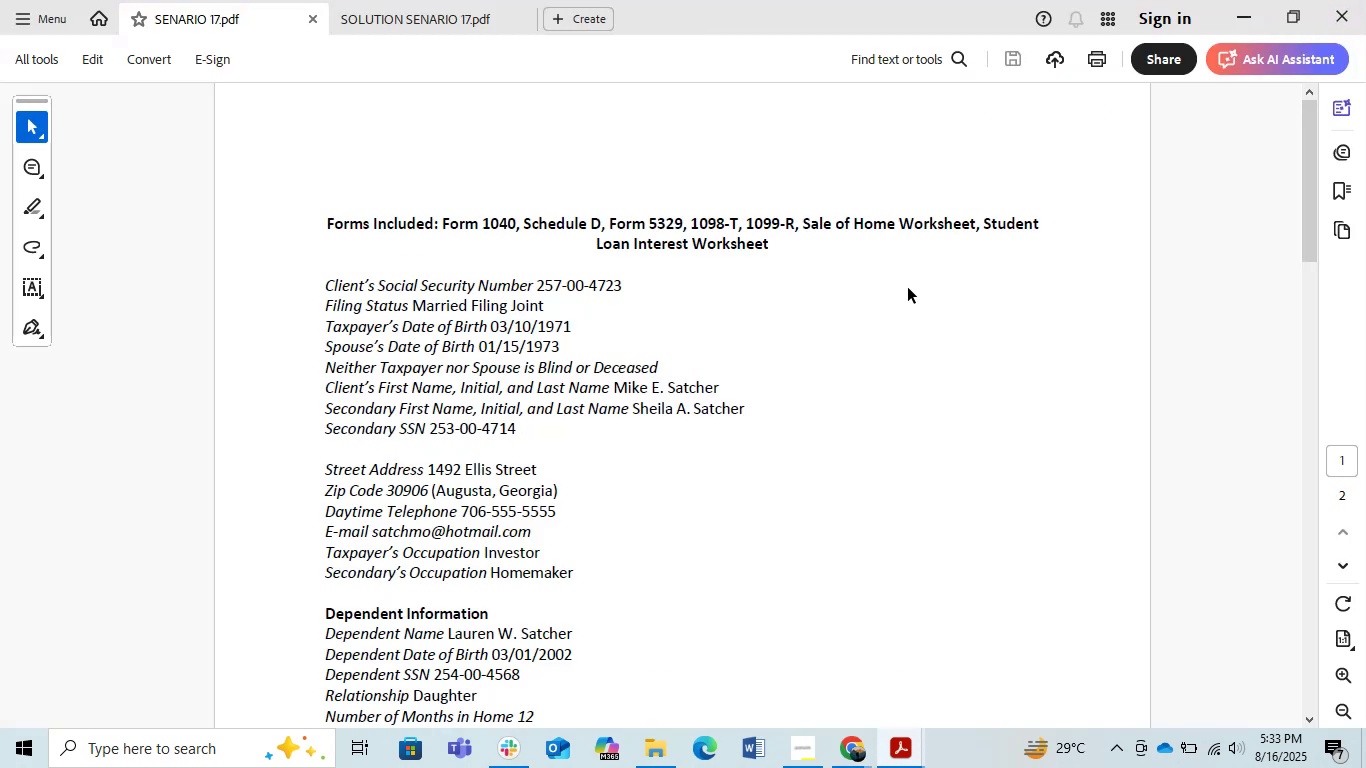 
scroll: coordinate [908, 288], scroll_direction: down, amount: 1.0
 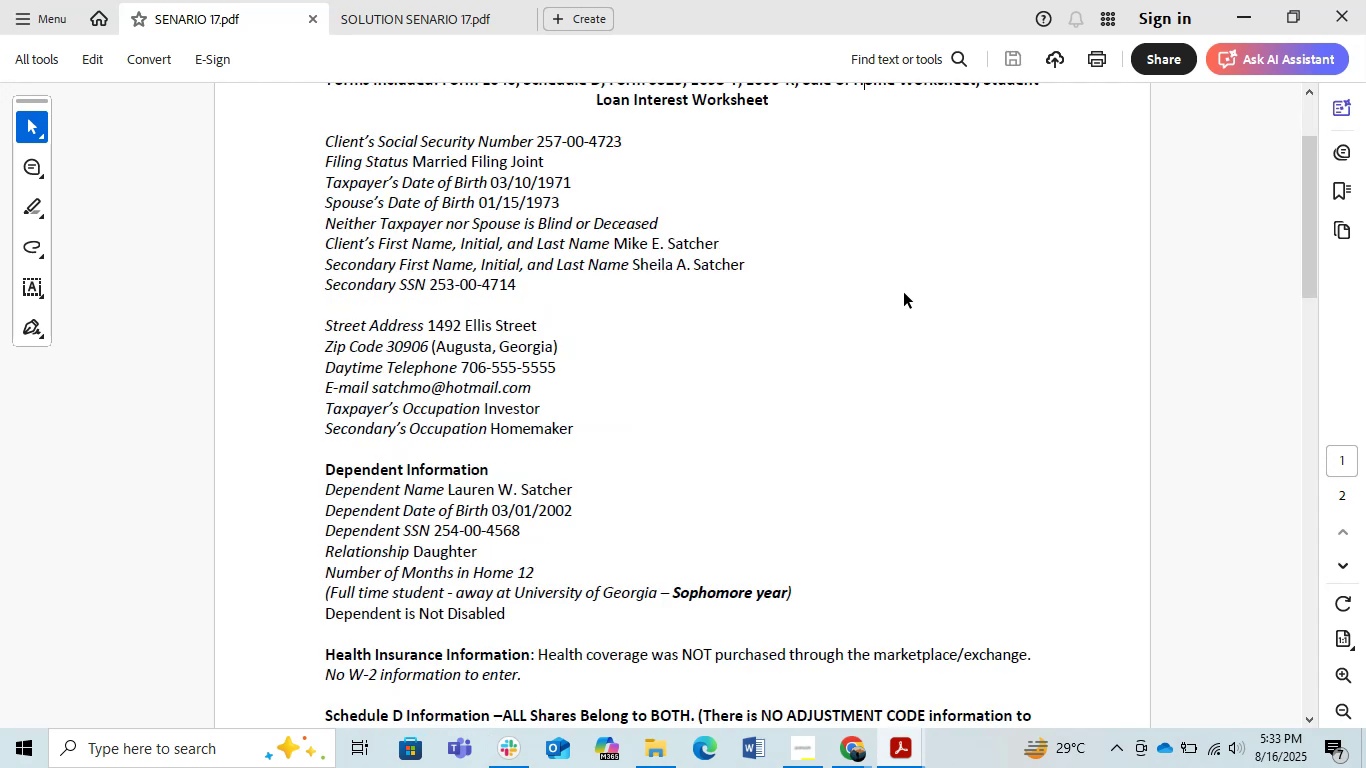 
hold_key(key=AltLeft, duration=1.2)
 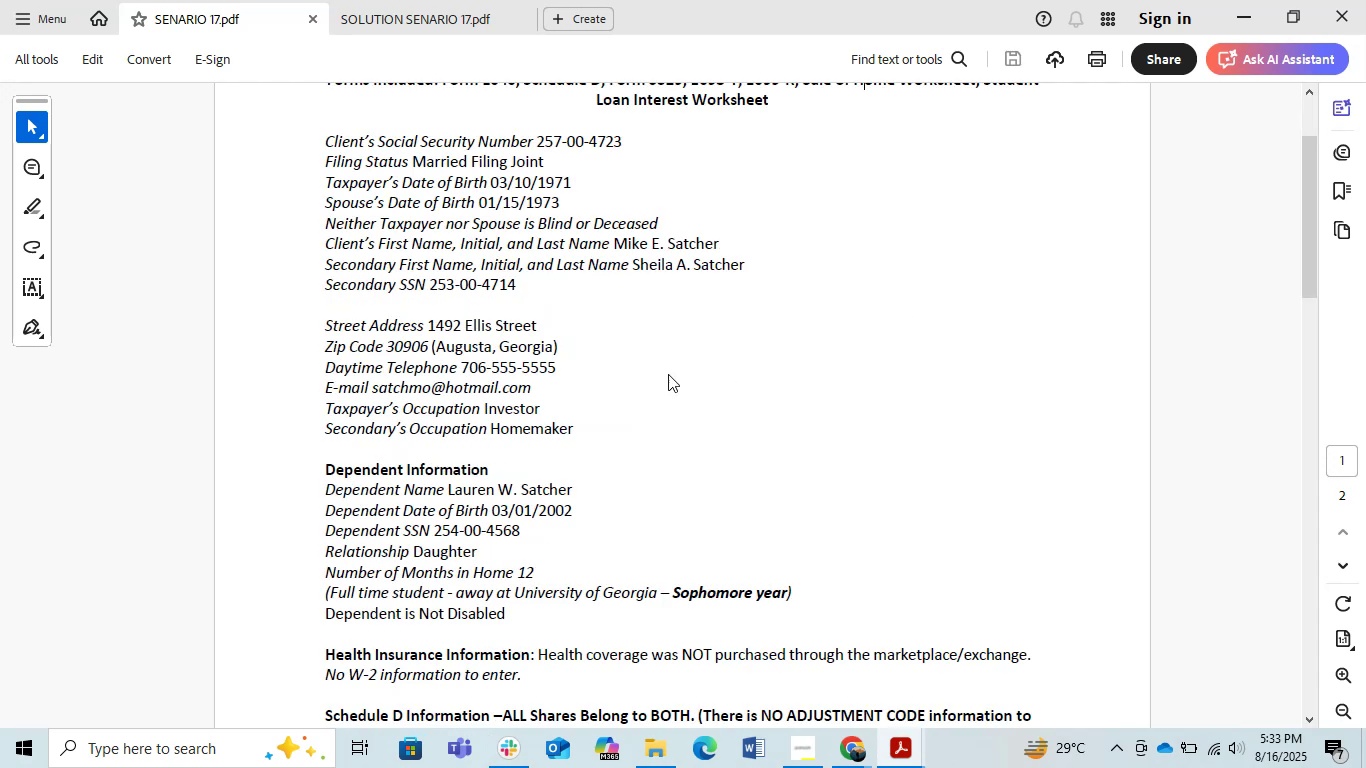 
left_click_drag(start_coordinate=[554, 404], to_coordinate=[485, 415])
 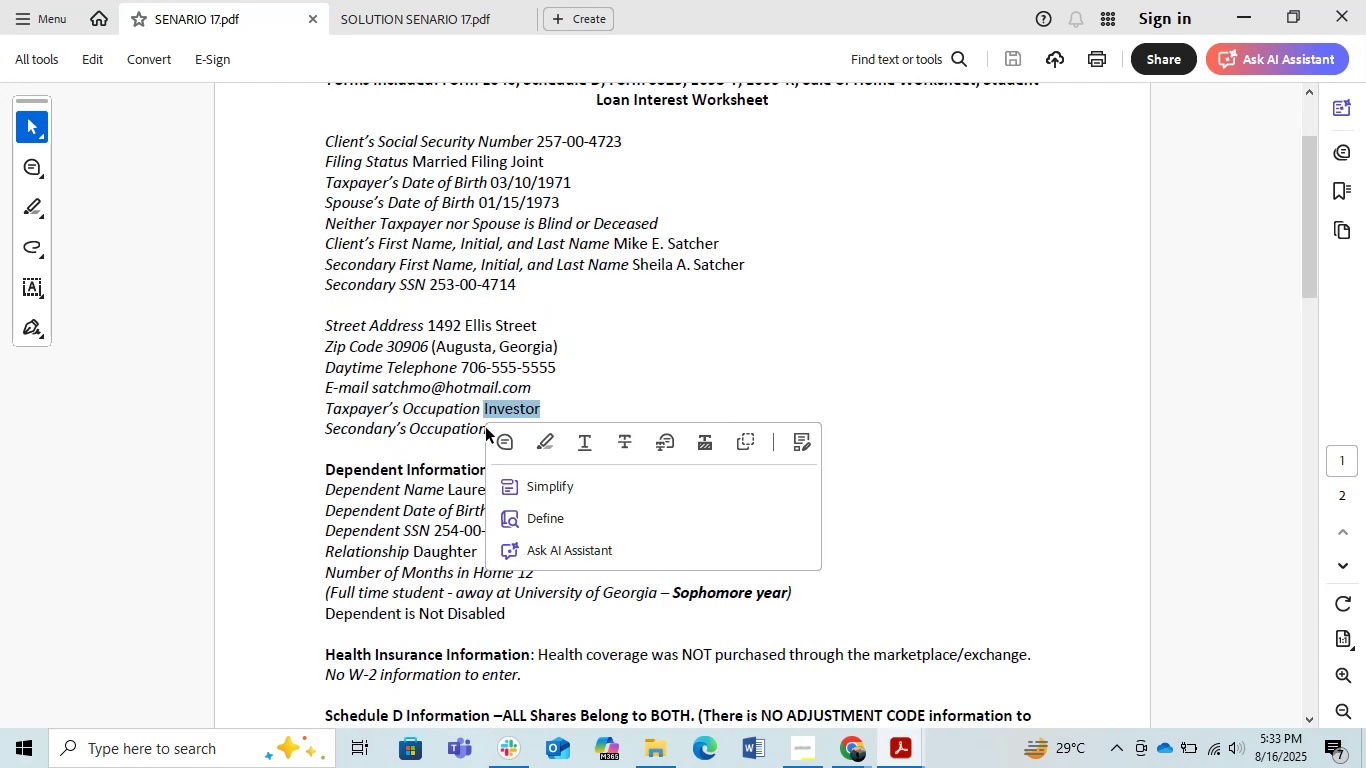 
key(Control+C)
 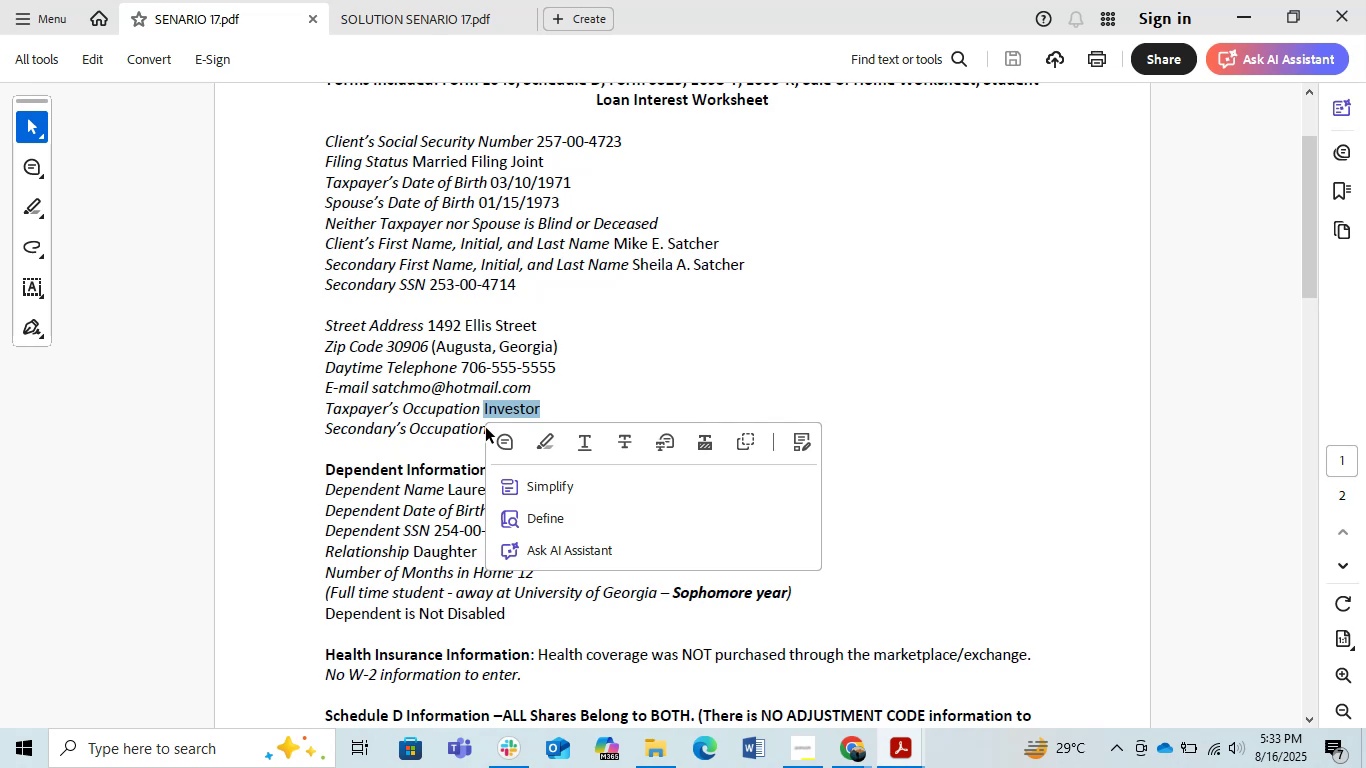 
key(Alt+AltLeft)
 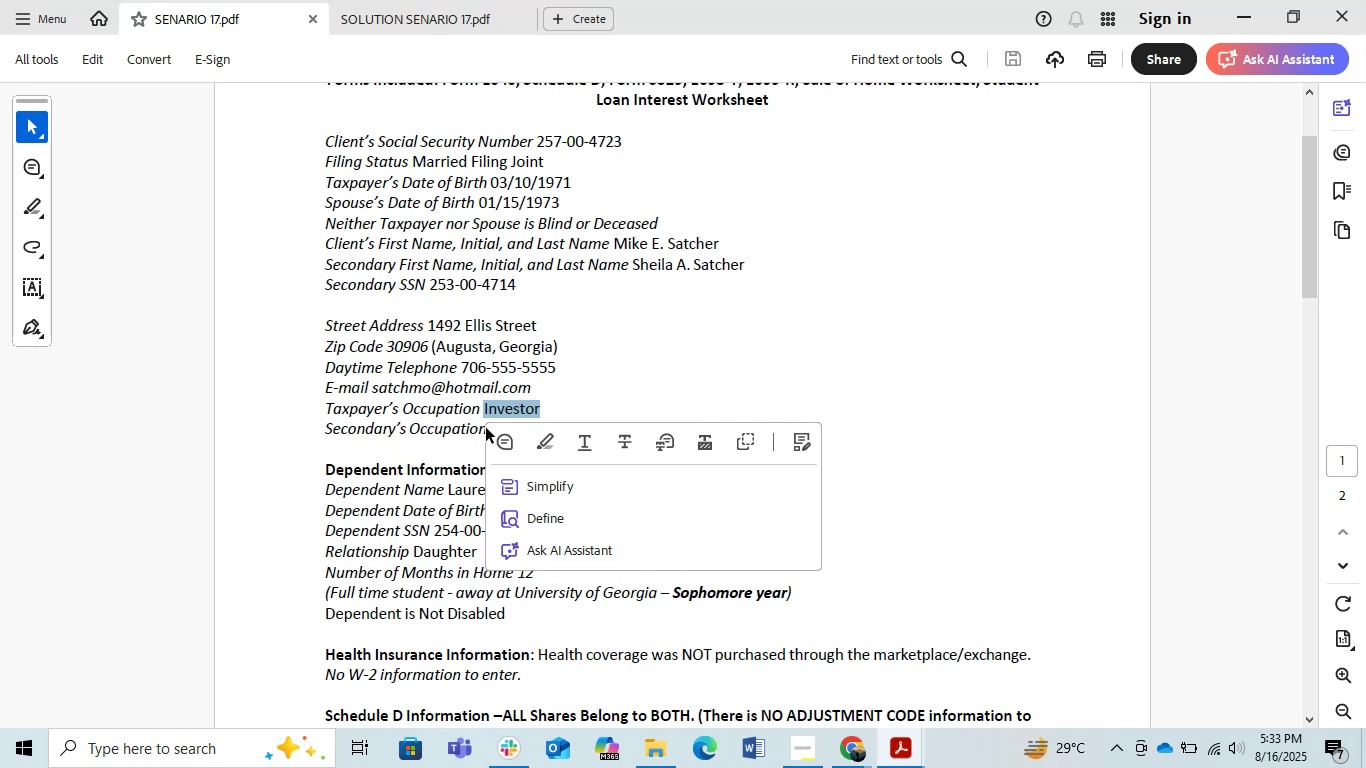 
key(Alt+Tab)
 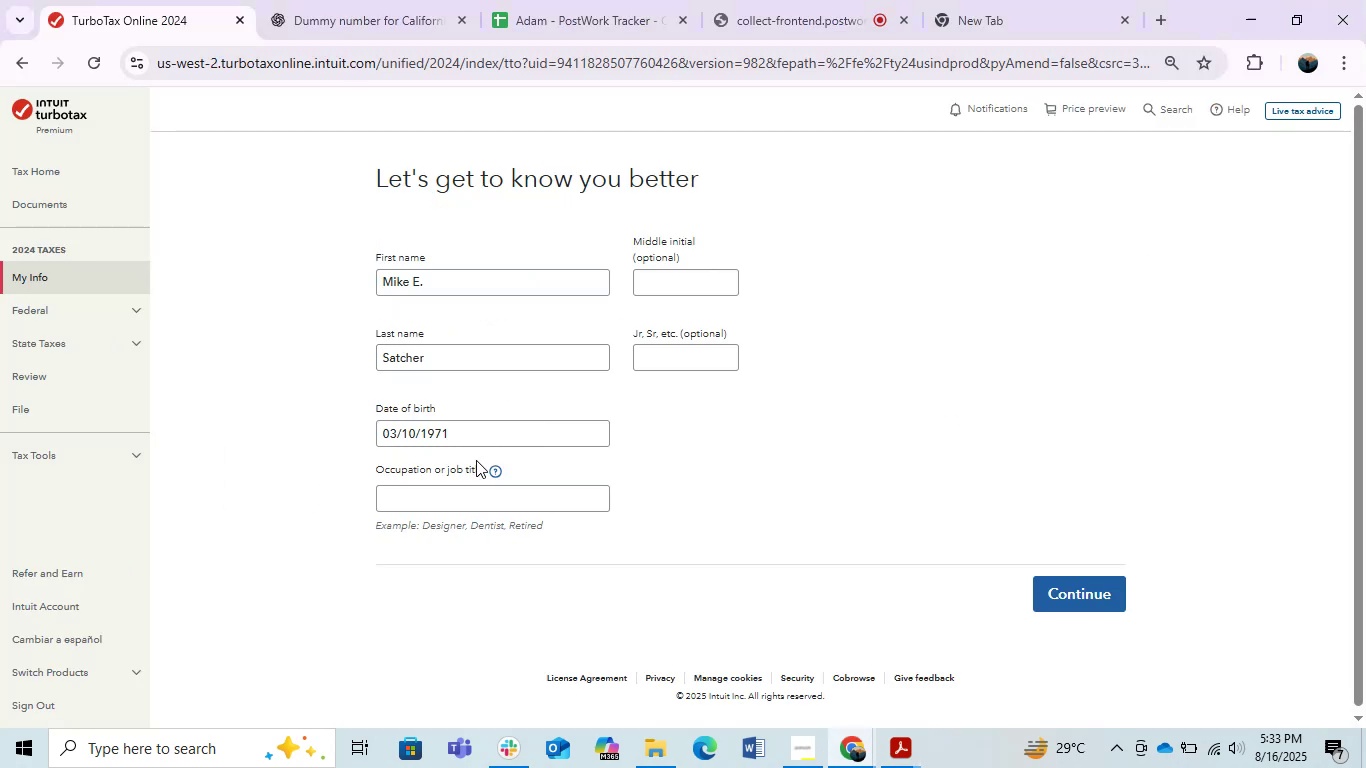 
key(Control+ControlLeft)
 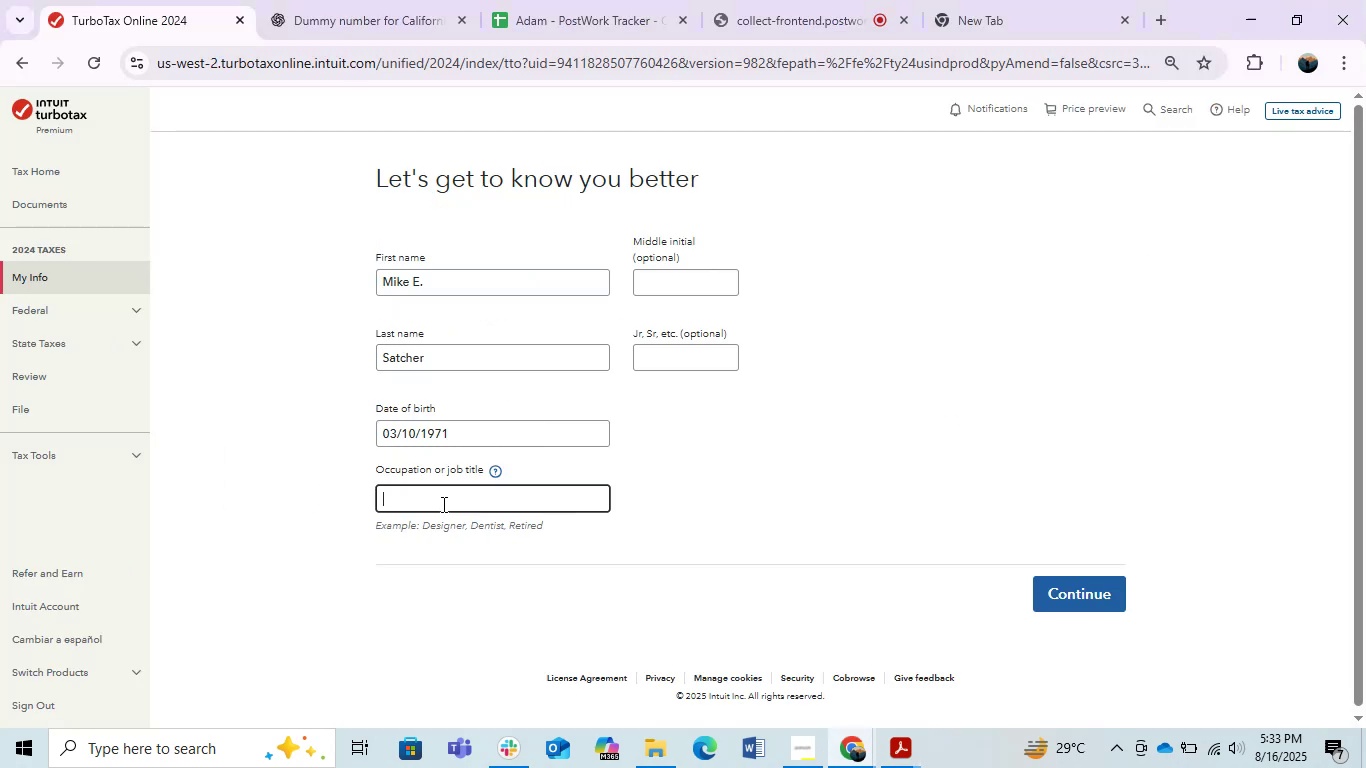 
left_click([442, 504])
 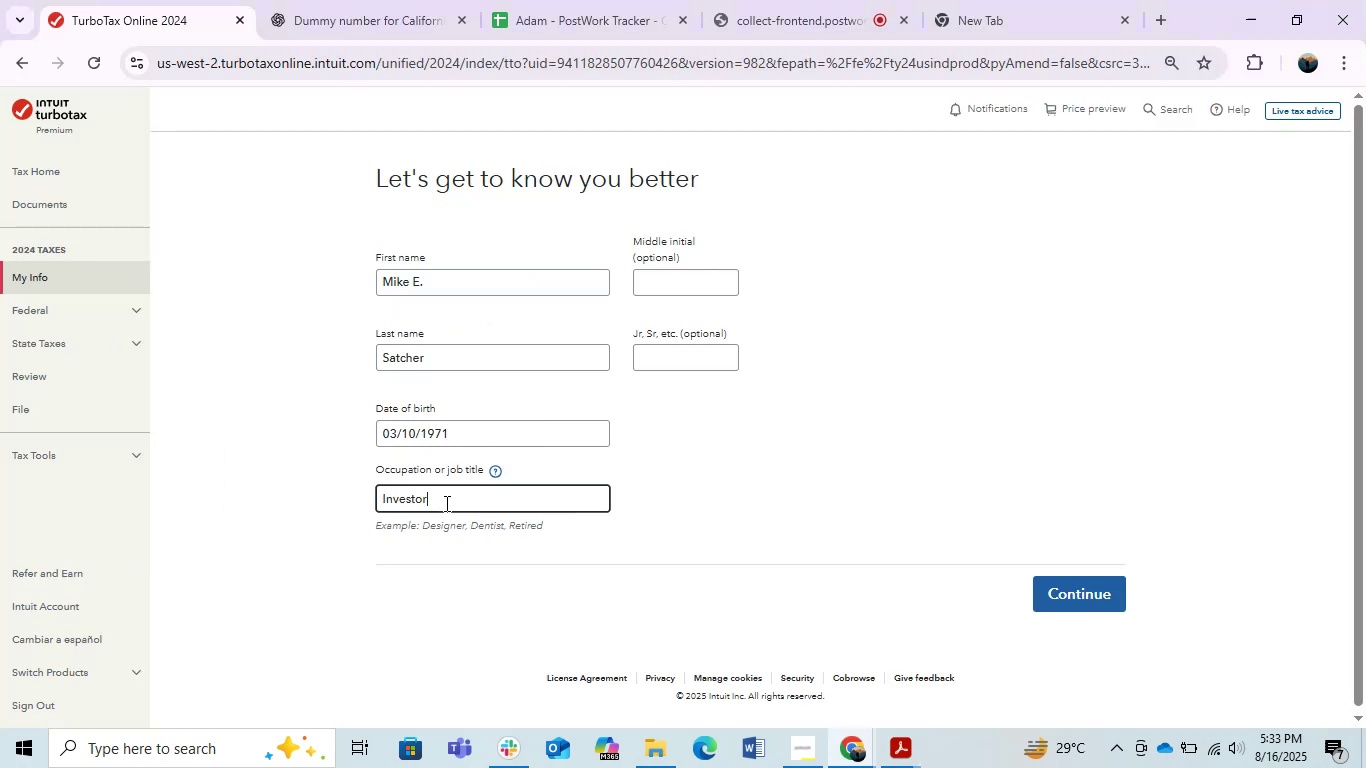 
key(Control+V)
 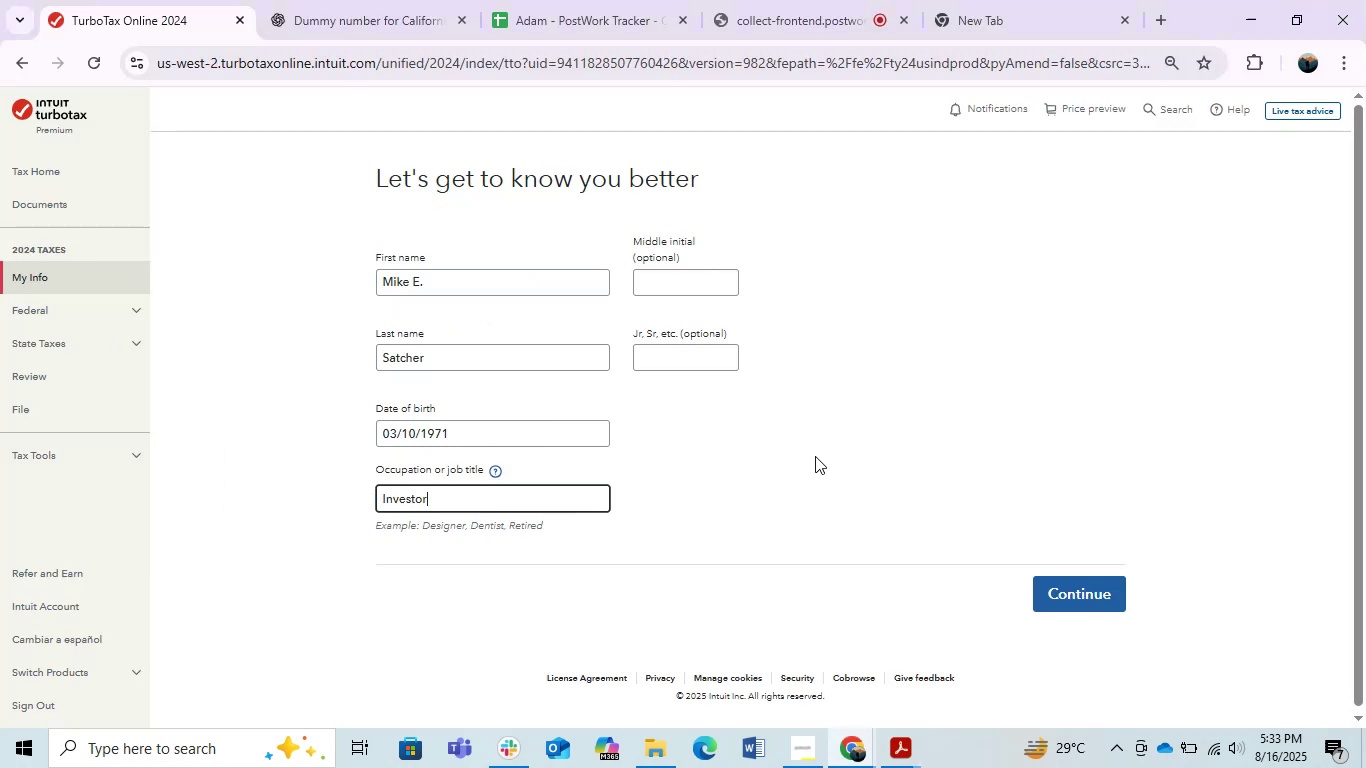 
double_click([815, 447])
 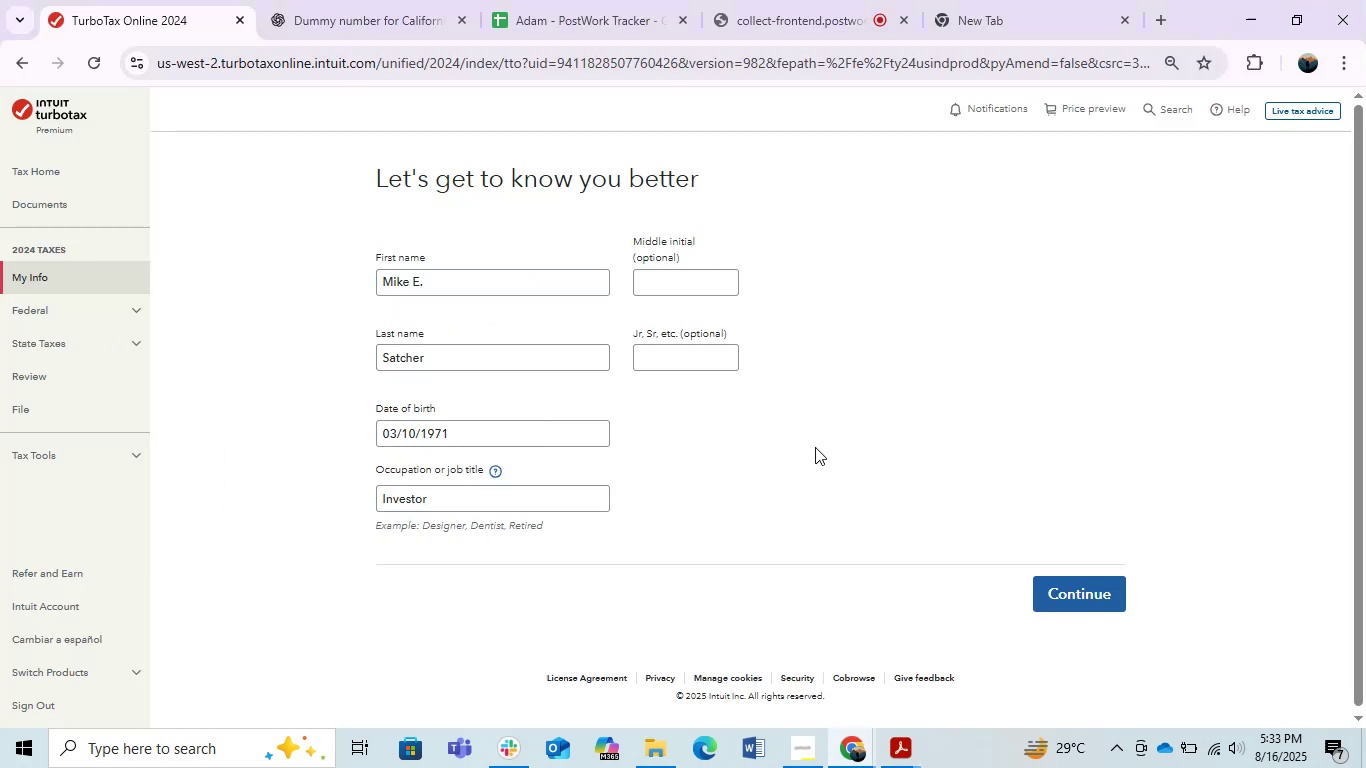 
wait(5.84)
 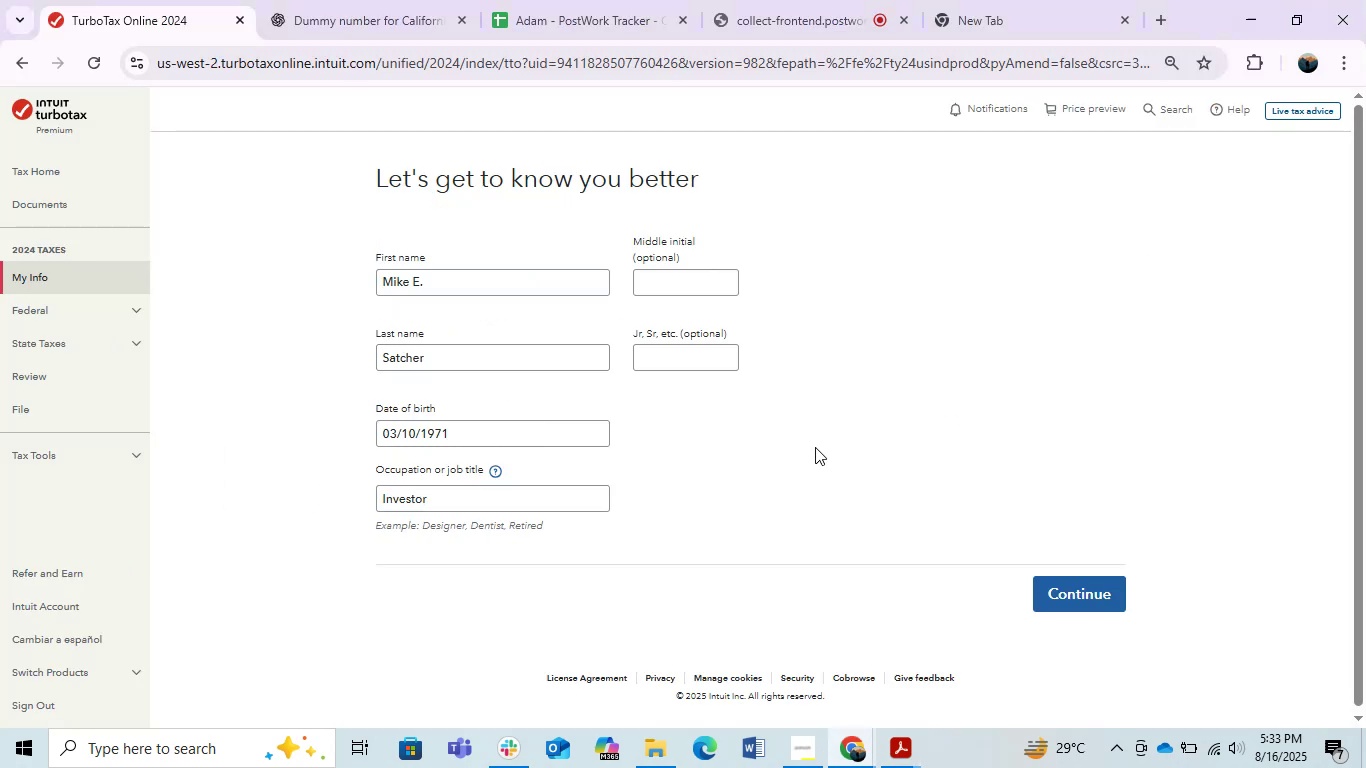 
key(Alt+AltLeft)
 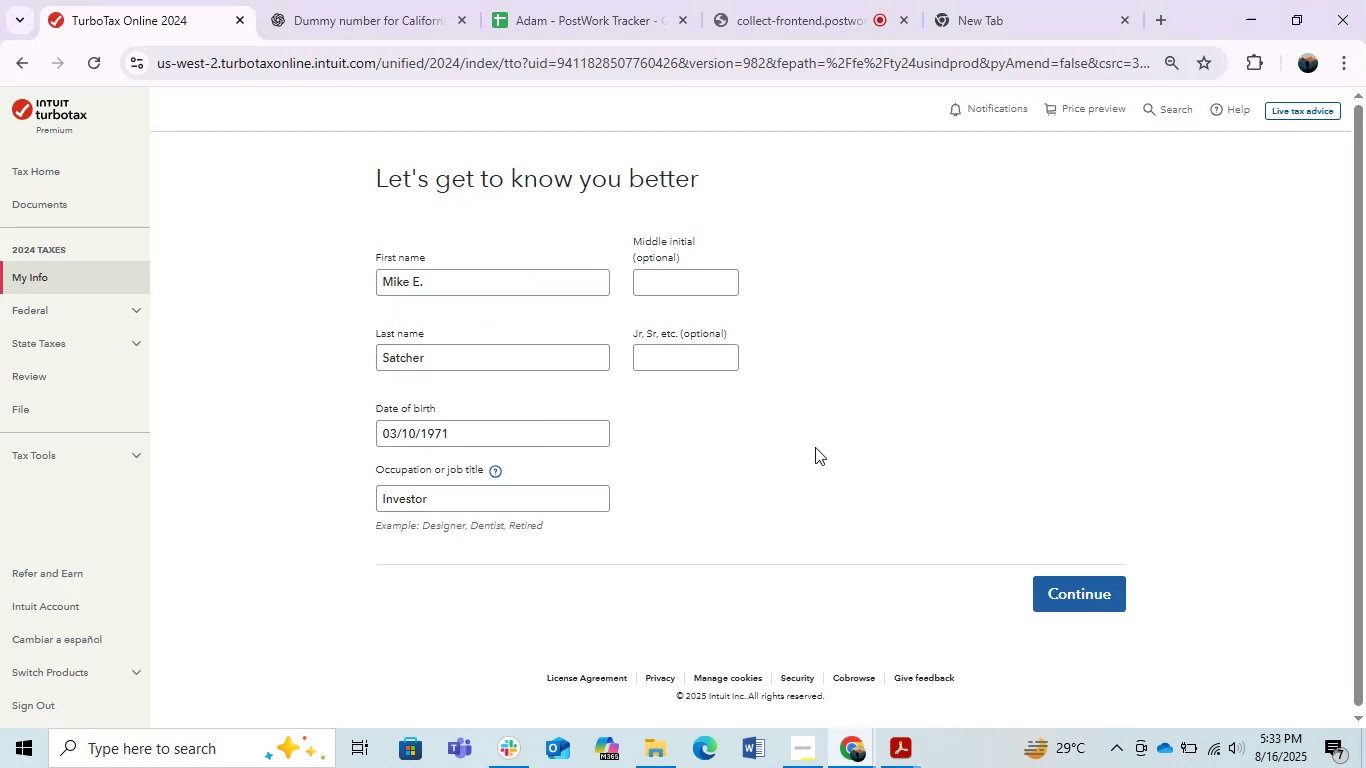 
key(Alt+Tab)
 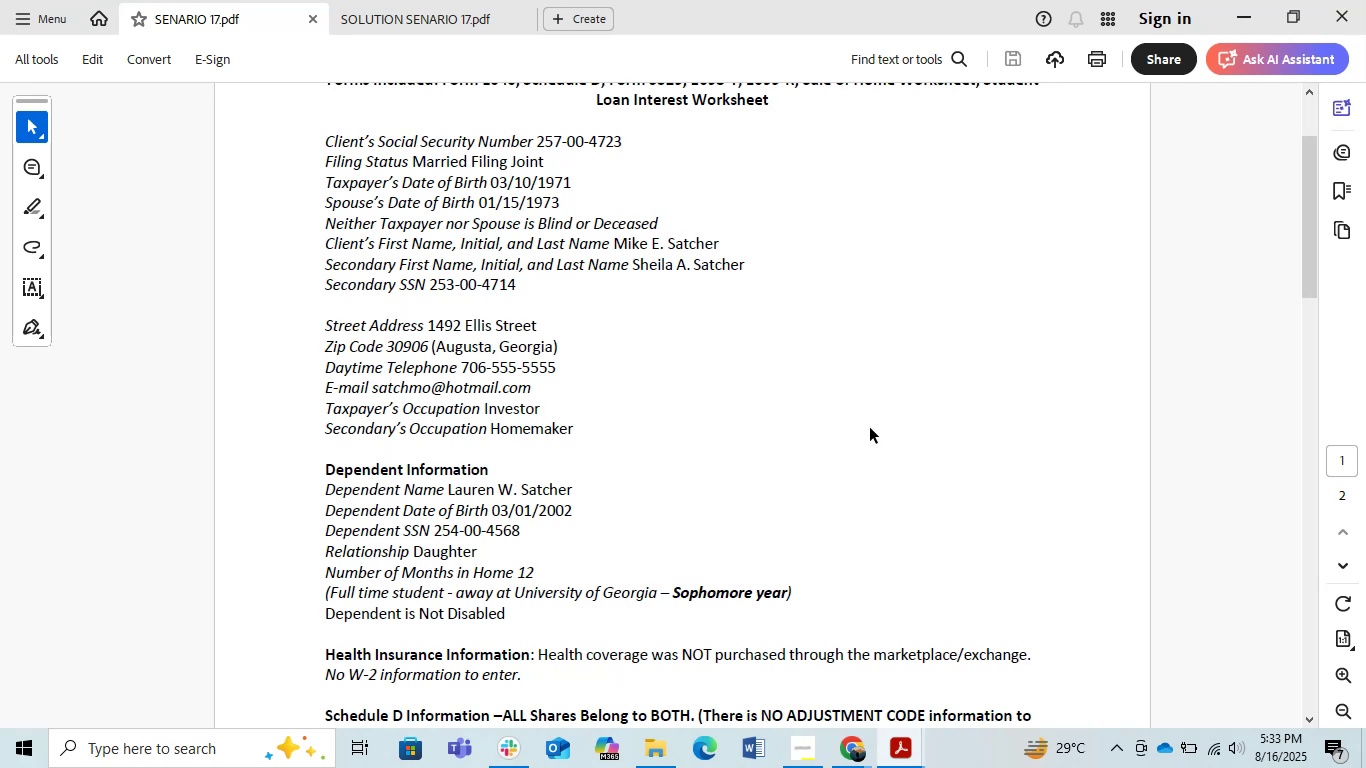 
wait(6.04)
 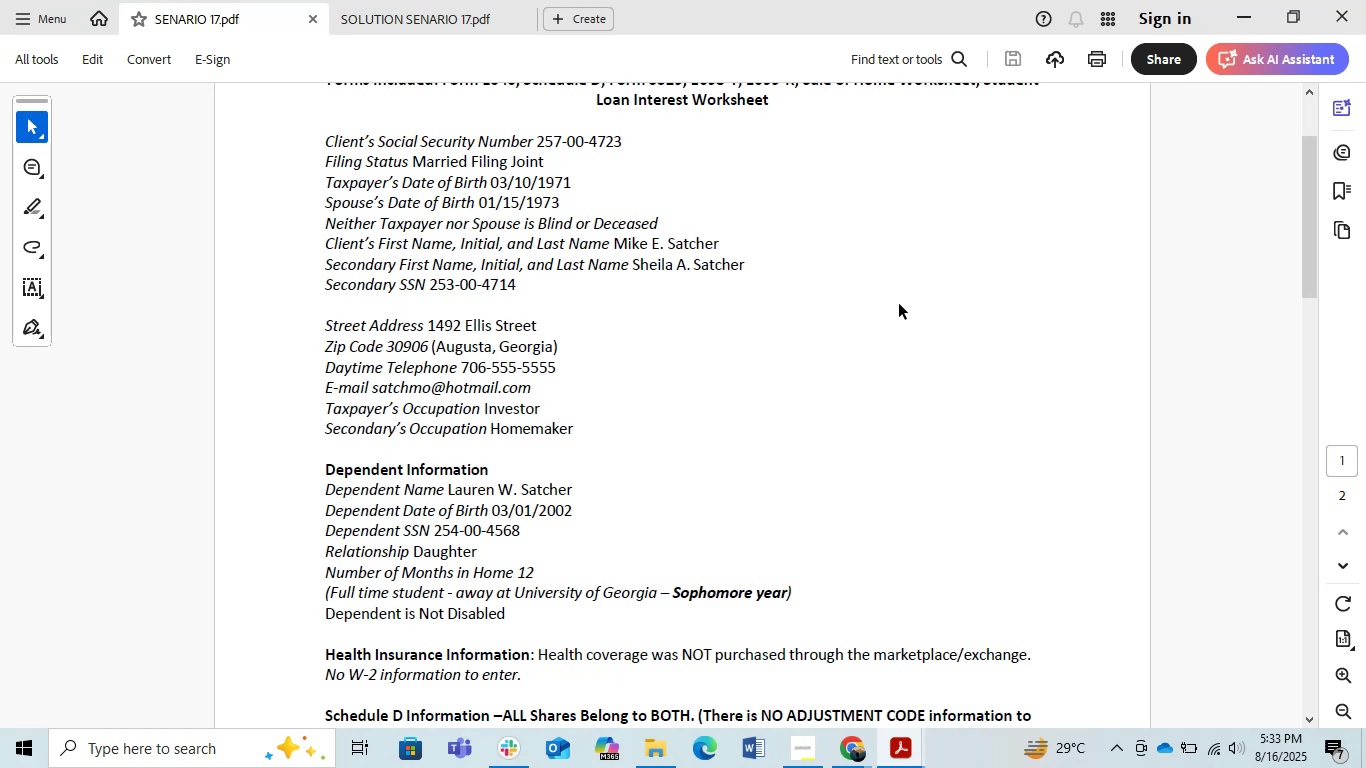 
key(Alt+AltLeft)
 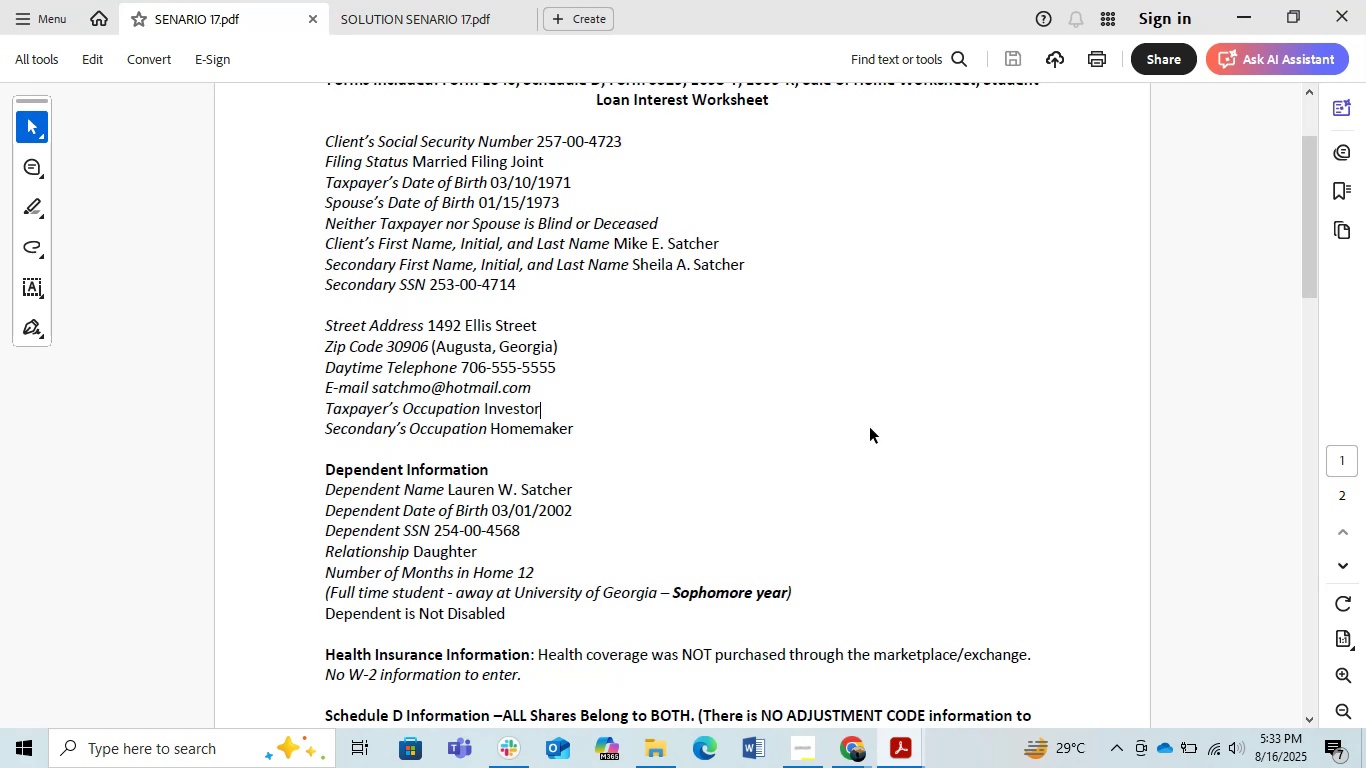 
key(Alt+Tab)
 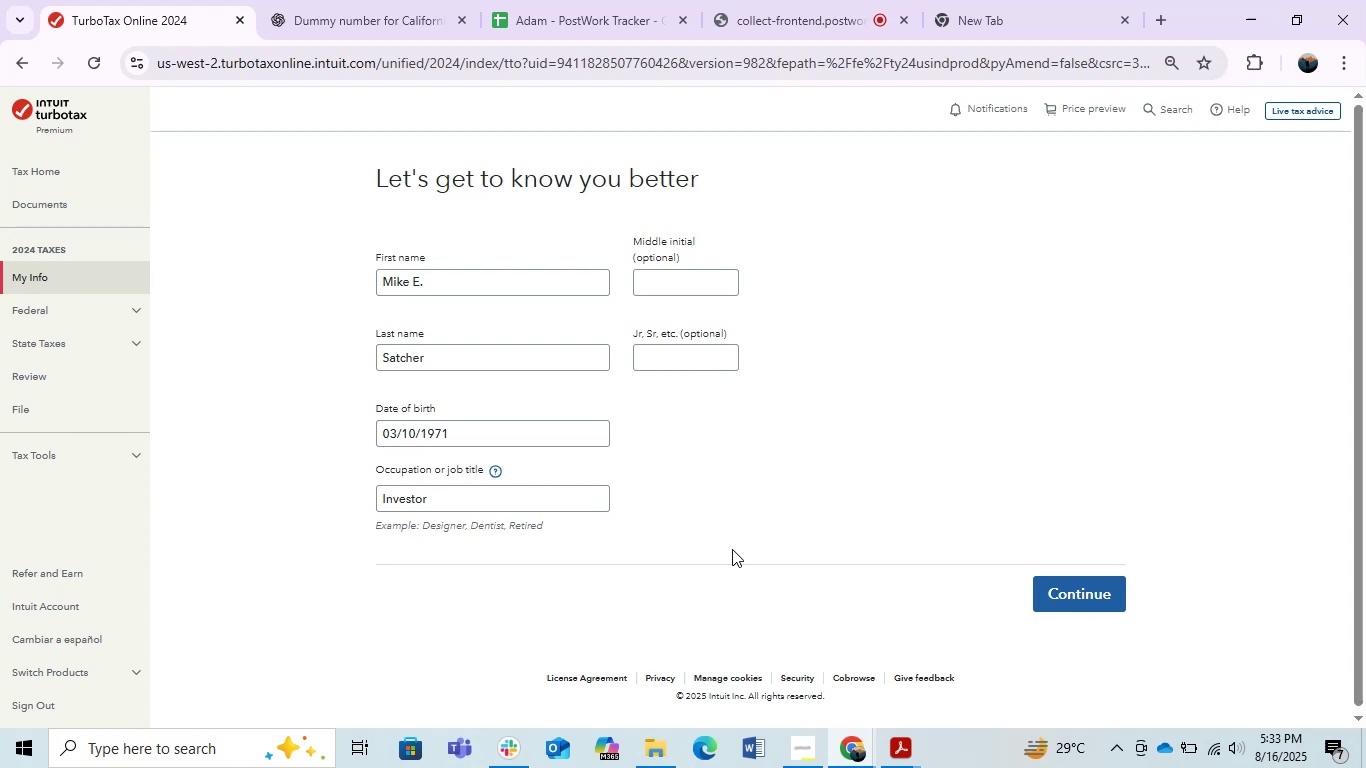 
wait(14.12)
 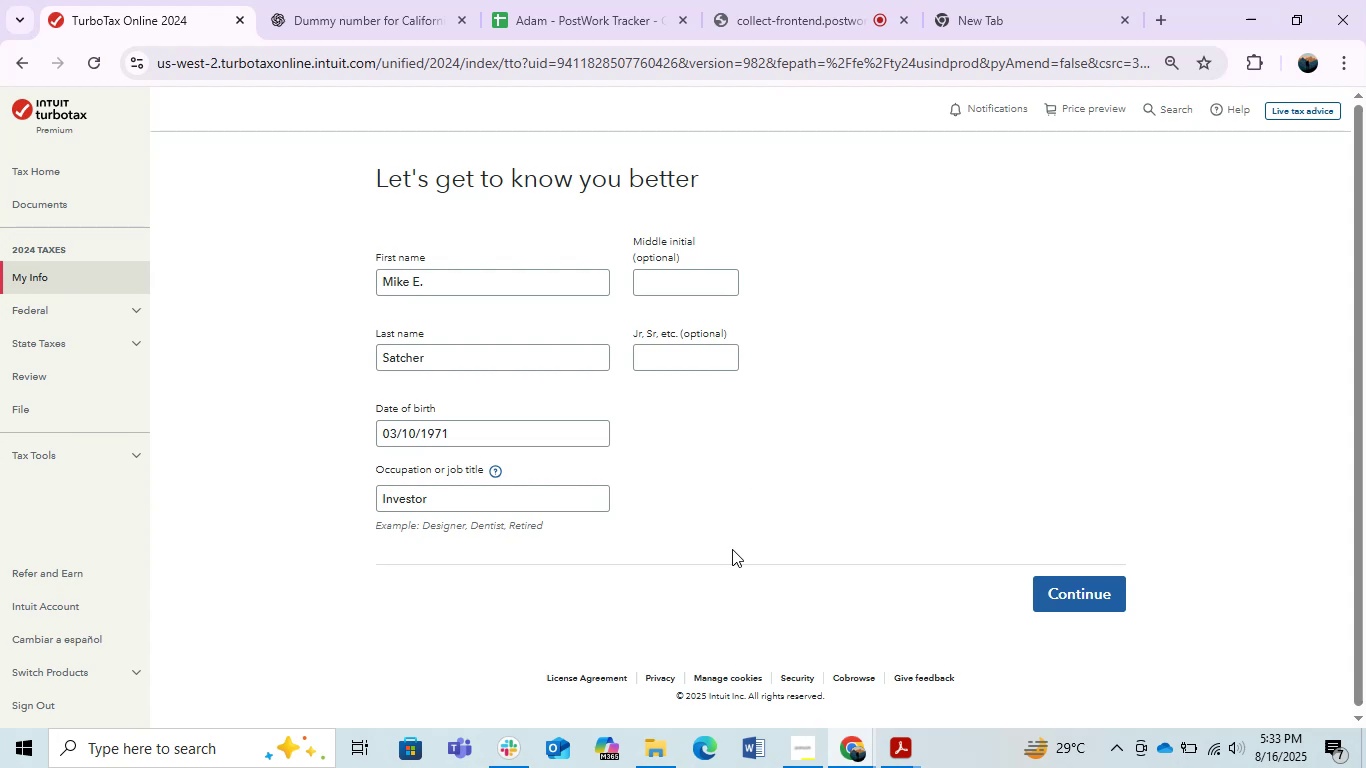 
left_click([901, 748])
 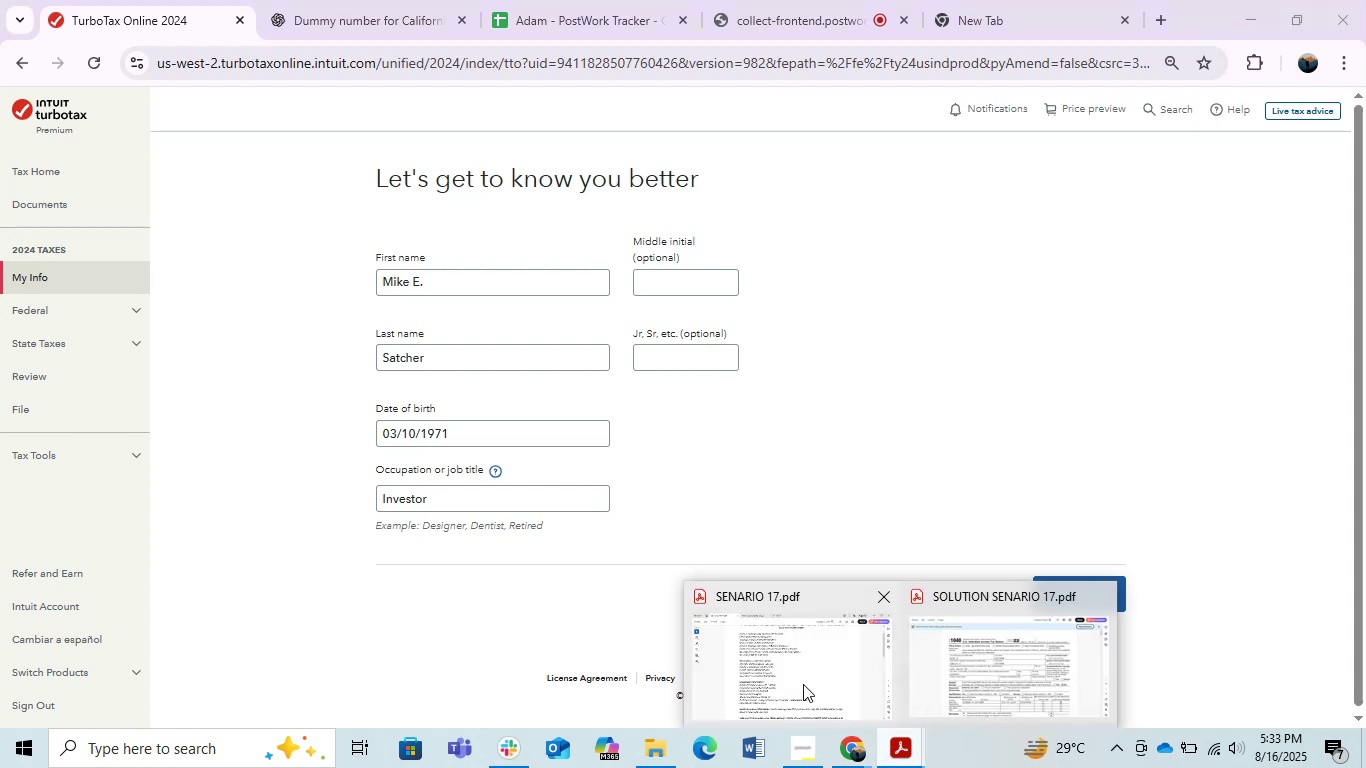 
left_click([801, 683])
 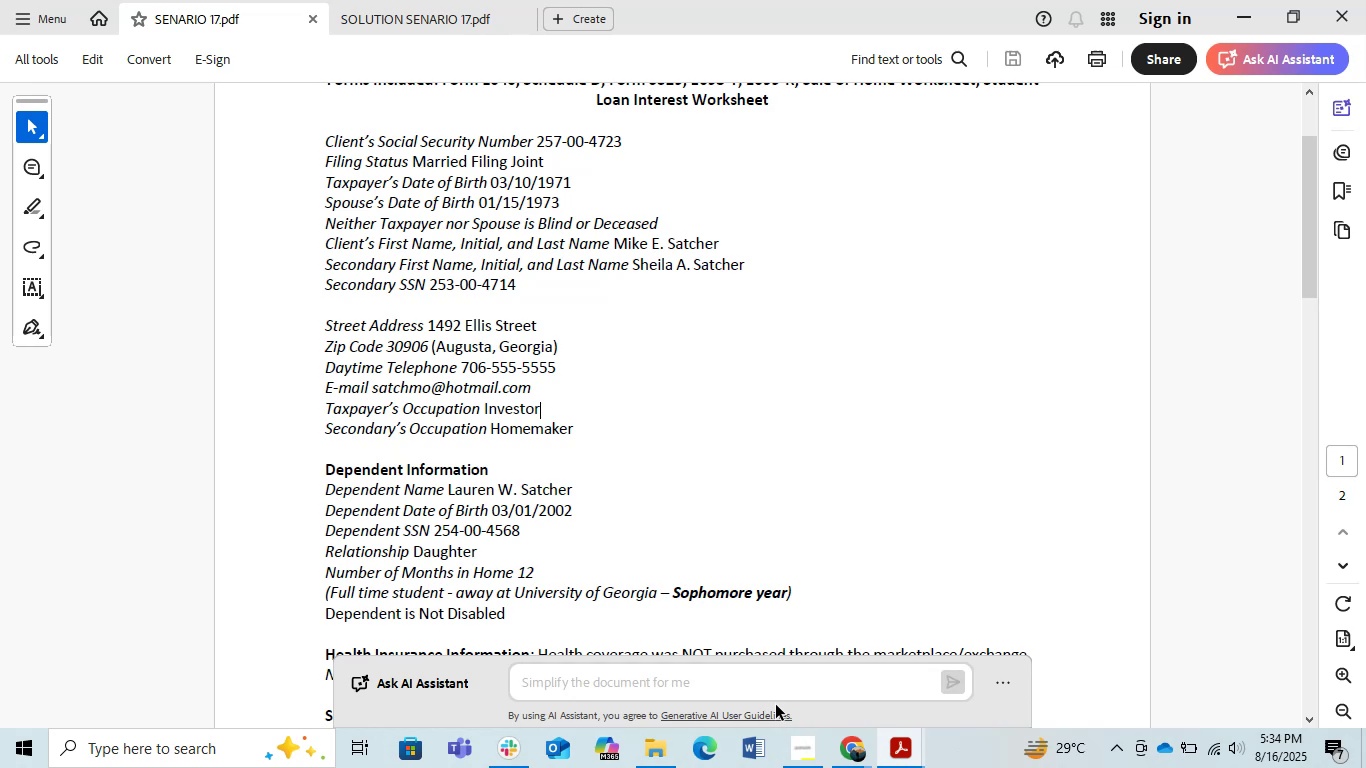 
wait(25.42)
 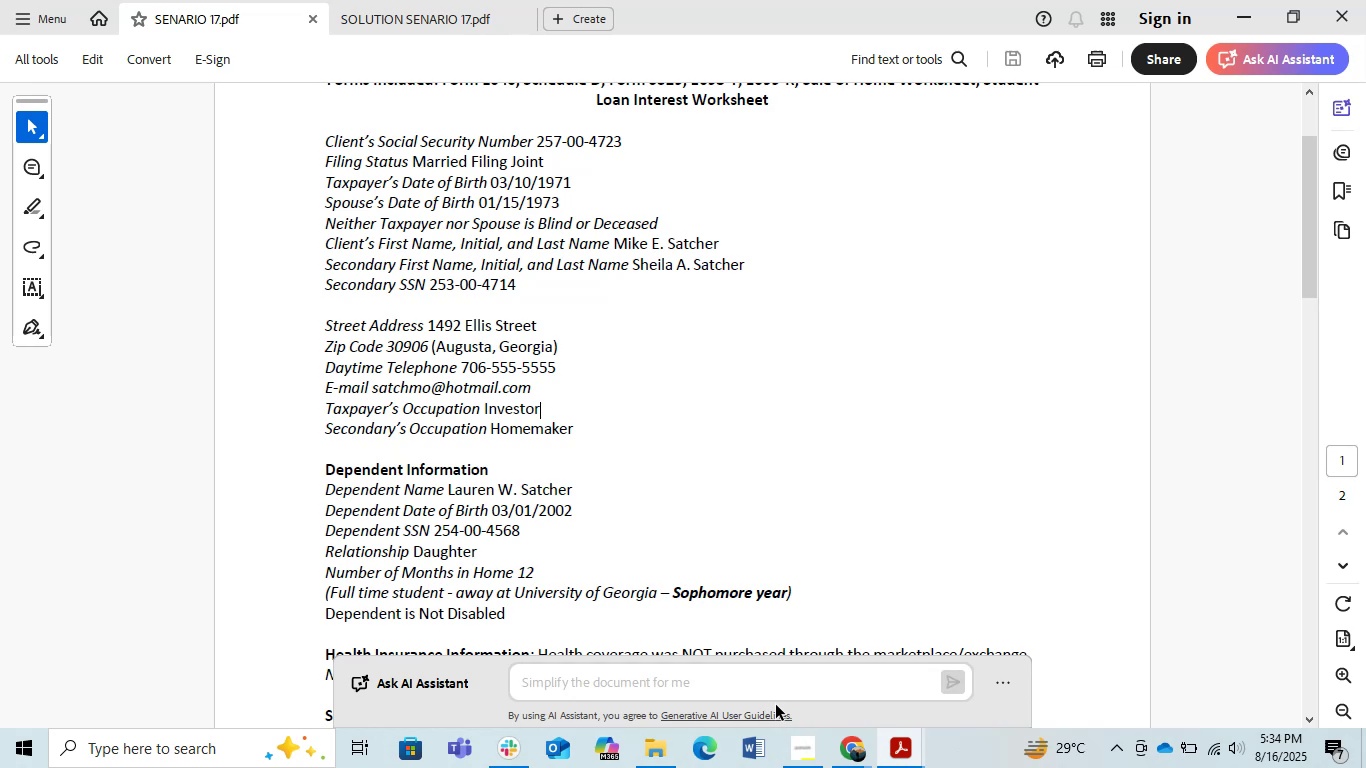 
left_click([861, 663])
 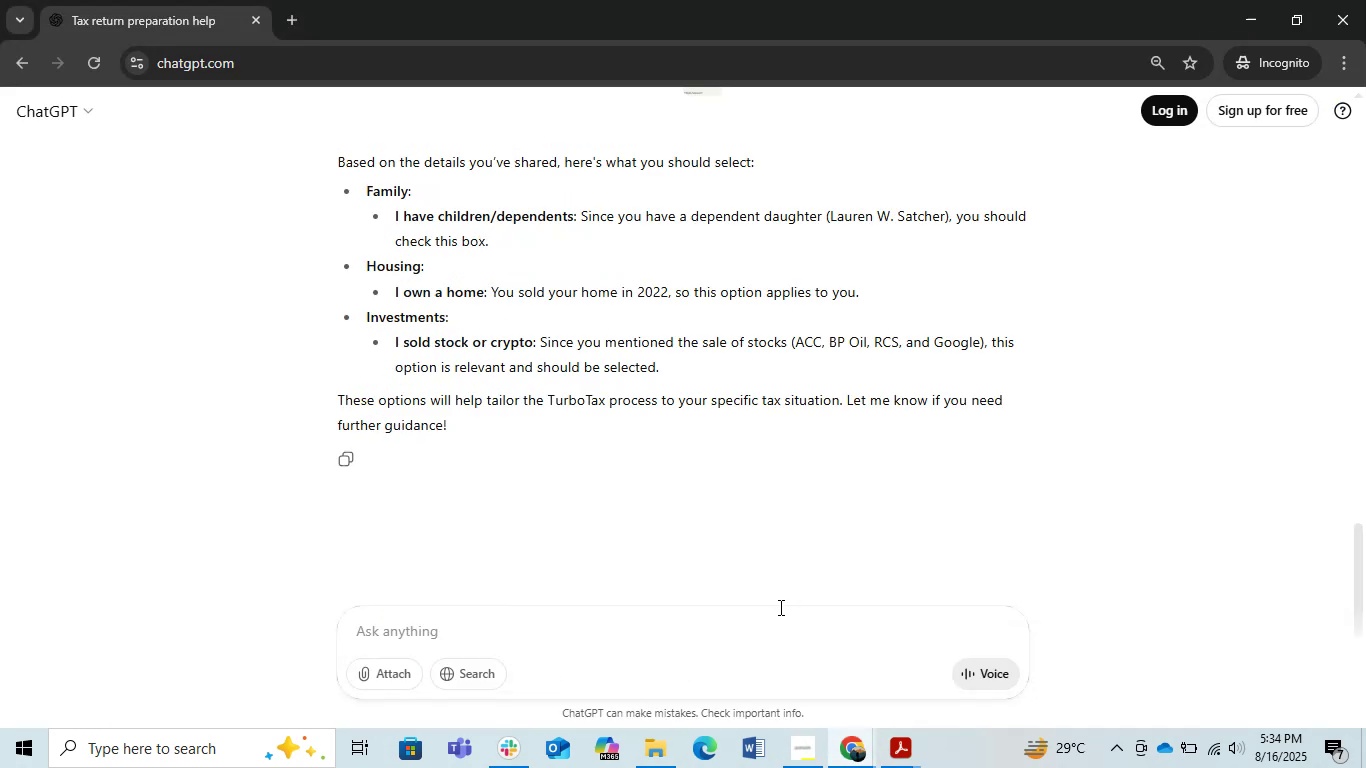 
scroll: coordinate [762, 546], scroll_direction: up, amount: 8.0
 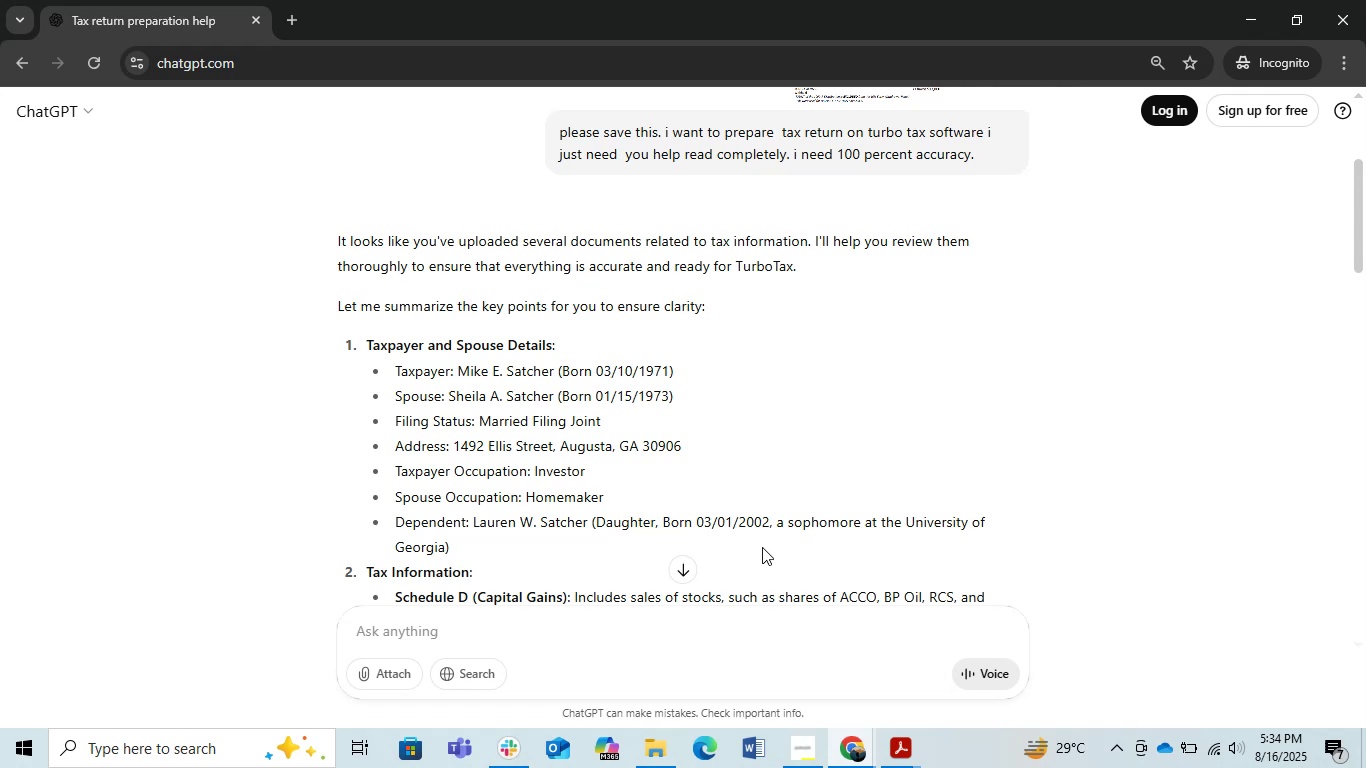 
wait(11.44)
 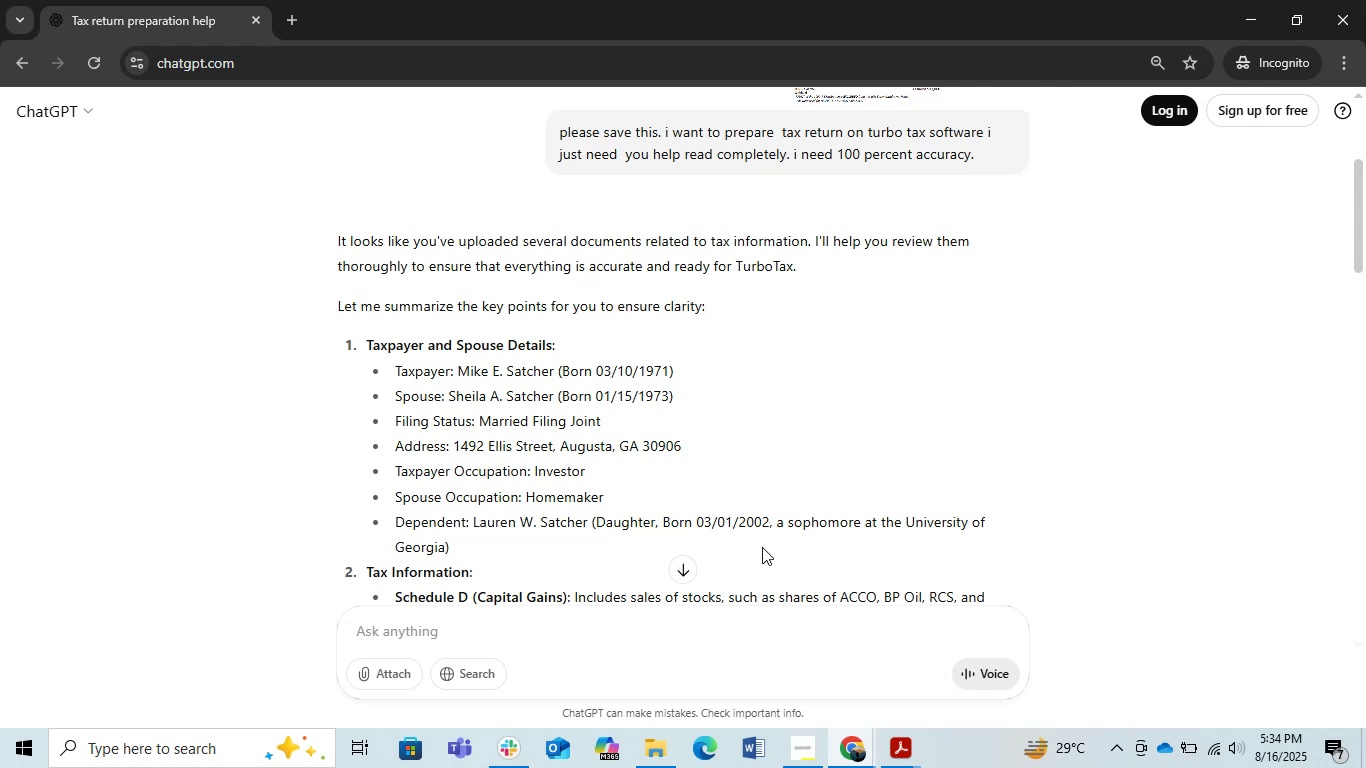 
key(Alt+AltLeft)
 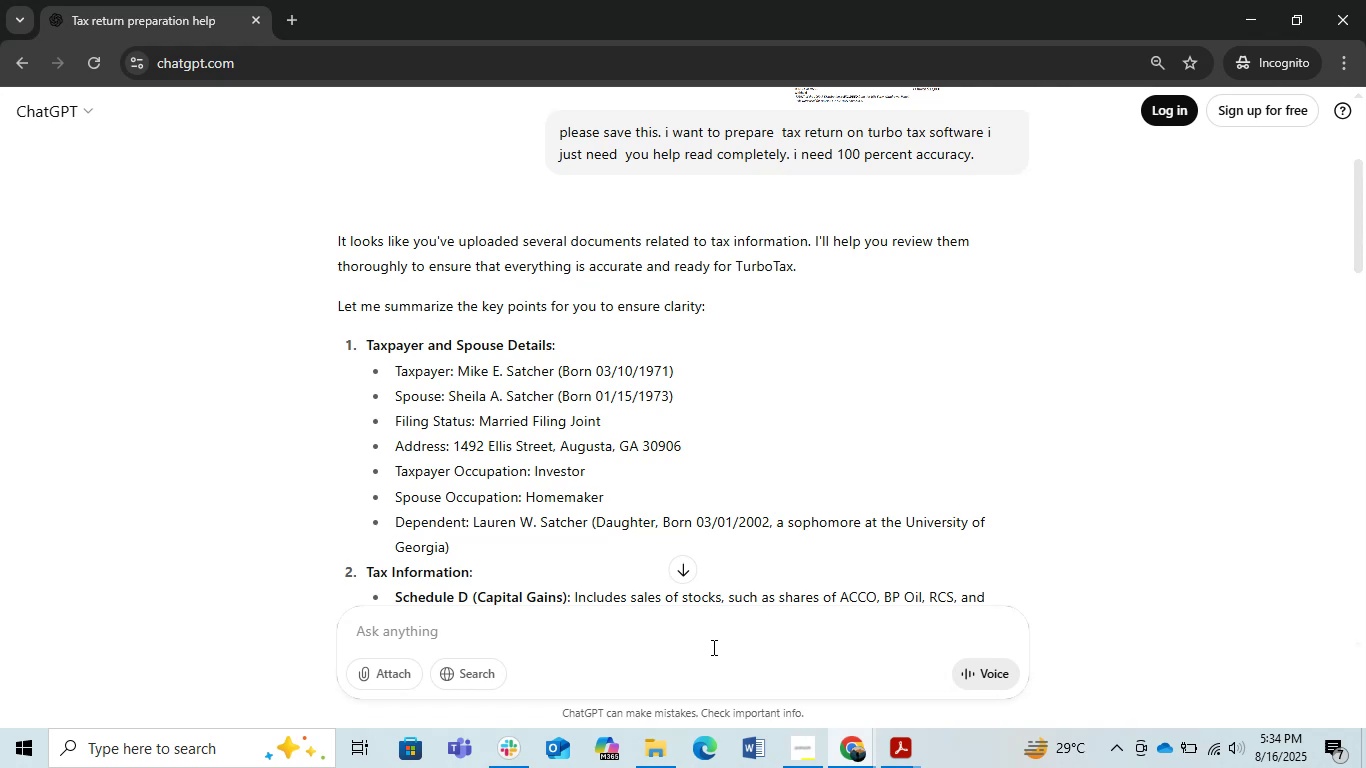 
key(Alt+Tab)
 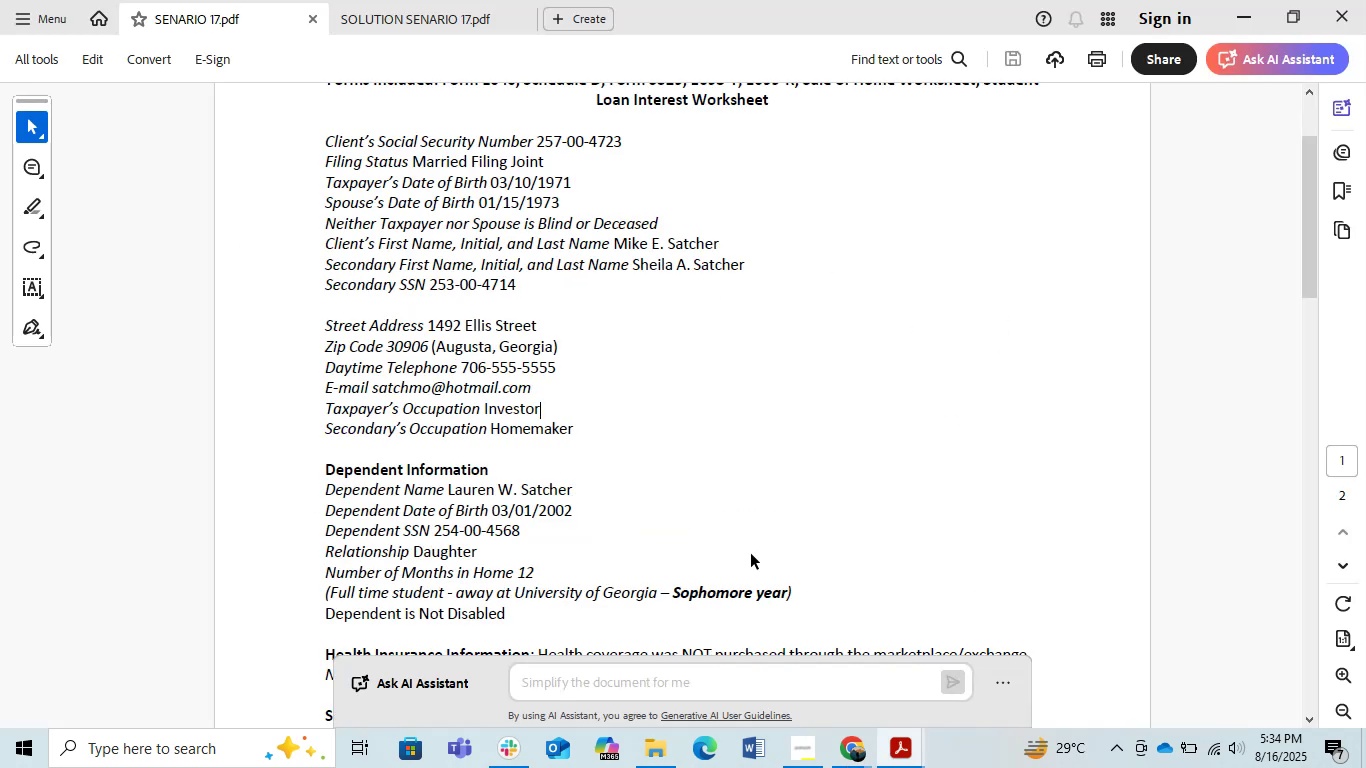 
left_click([760, 508])
 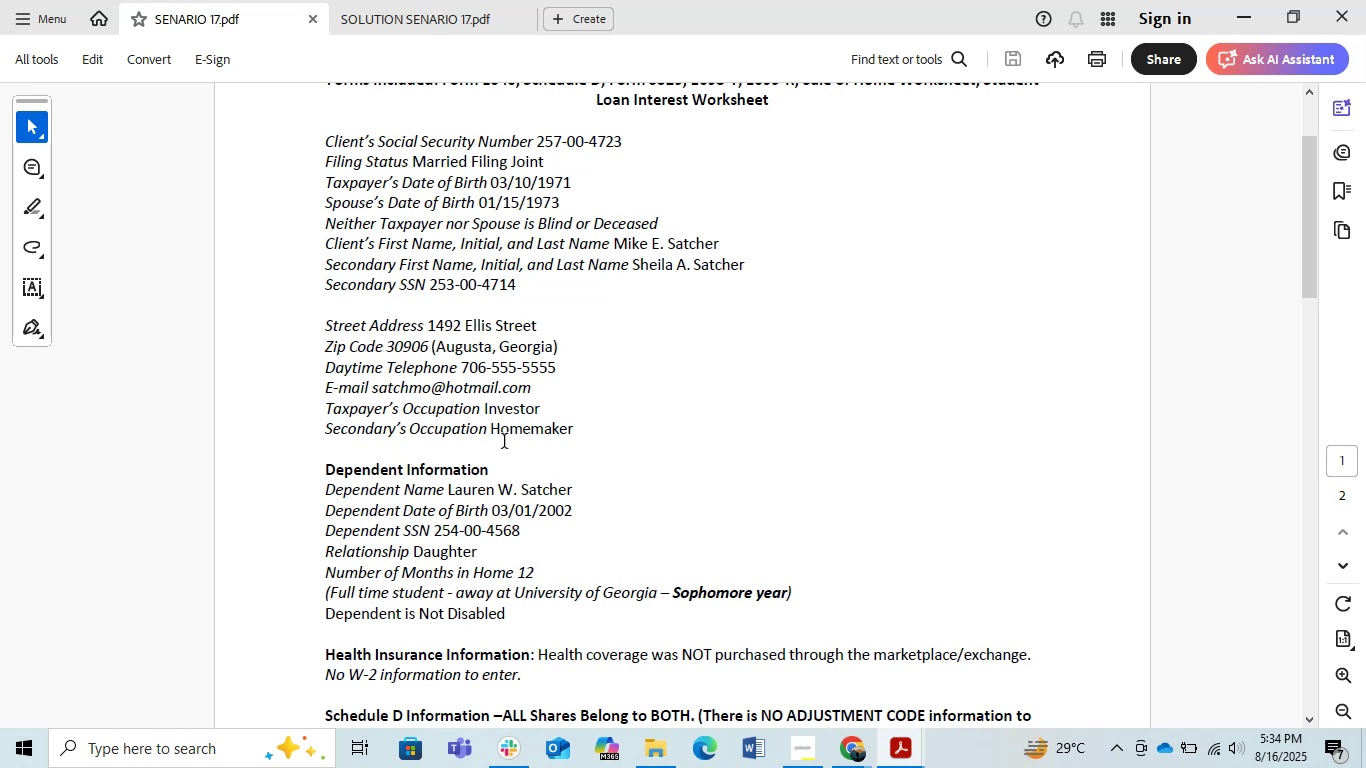 
wait(29.34)
 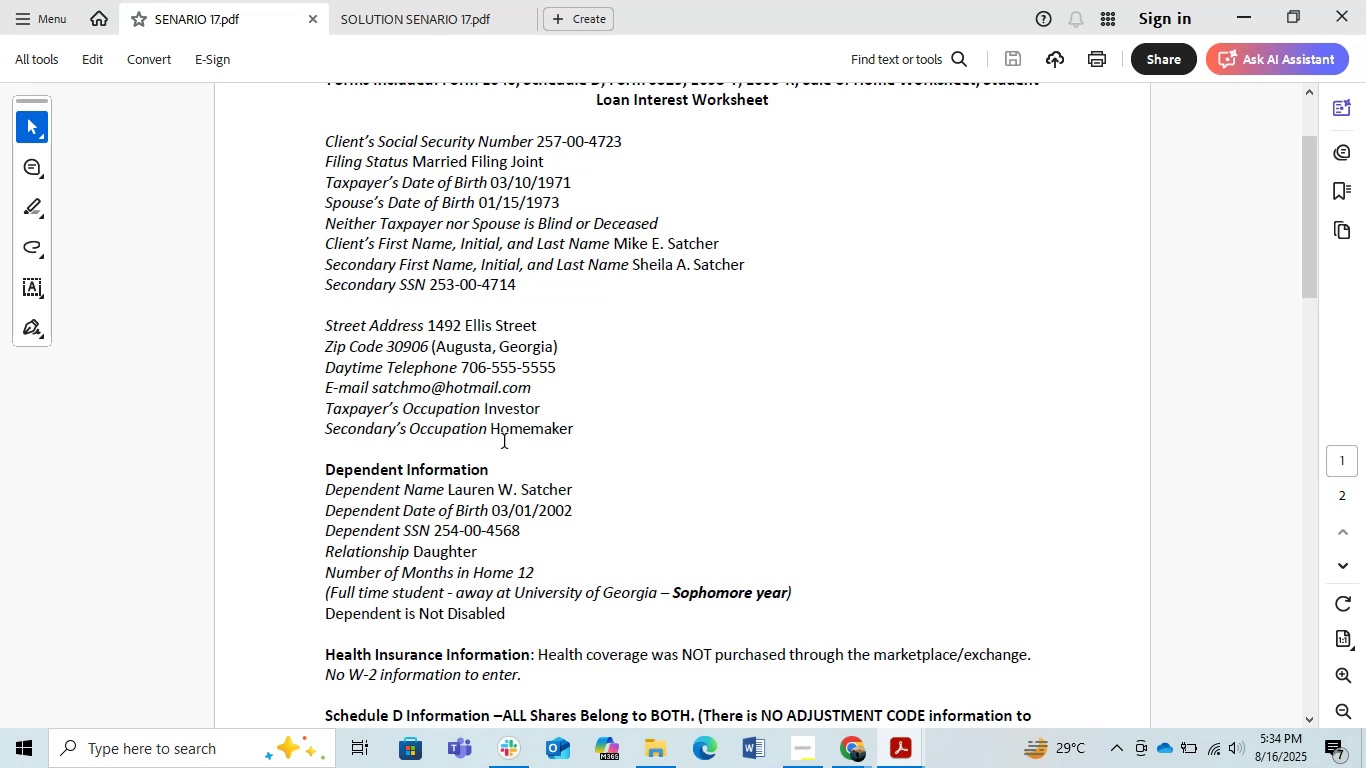 
left_click([1256, 13])
 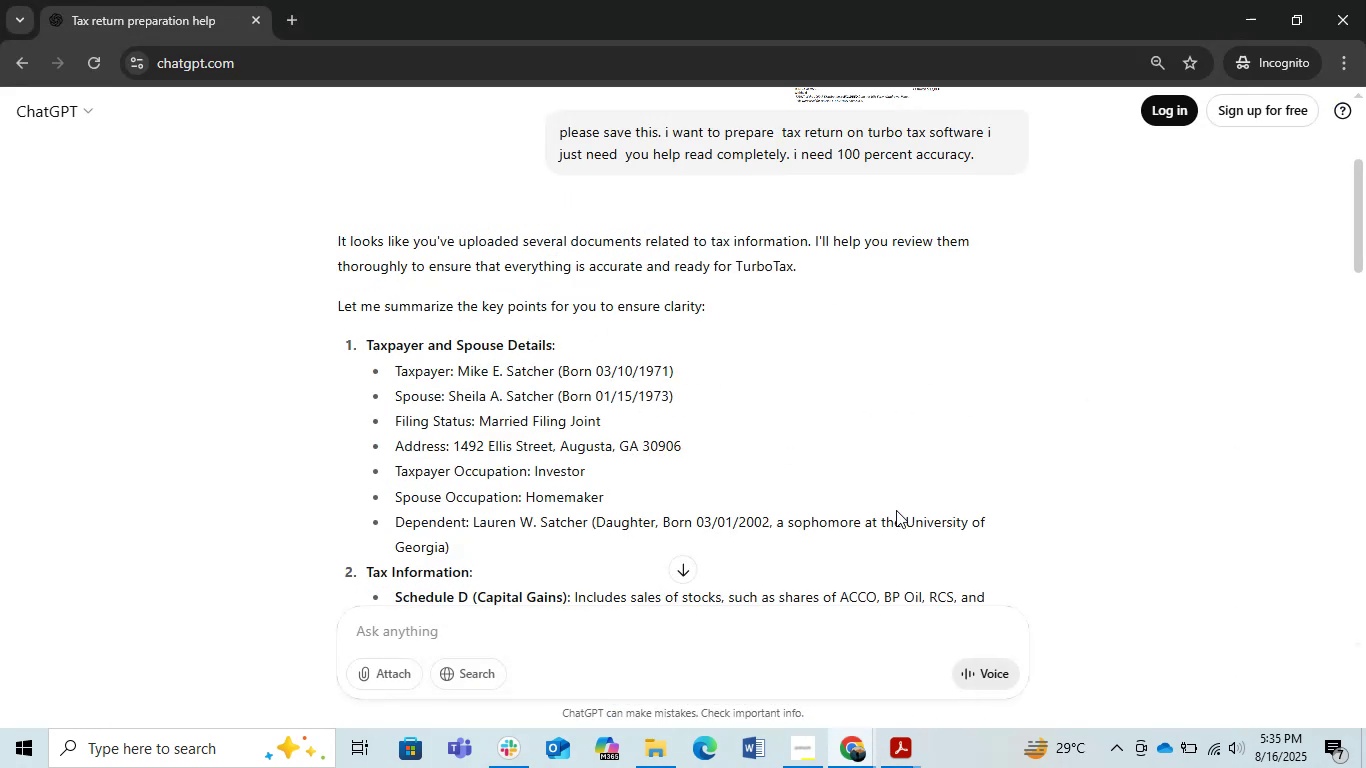 
left_click([845, 753])
 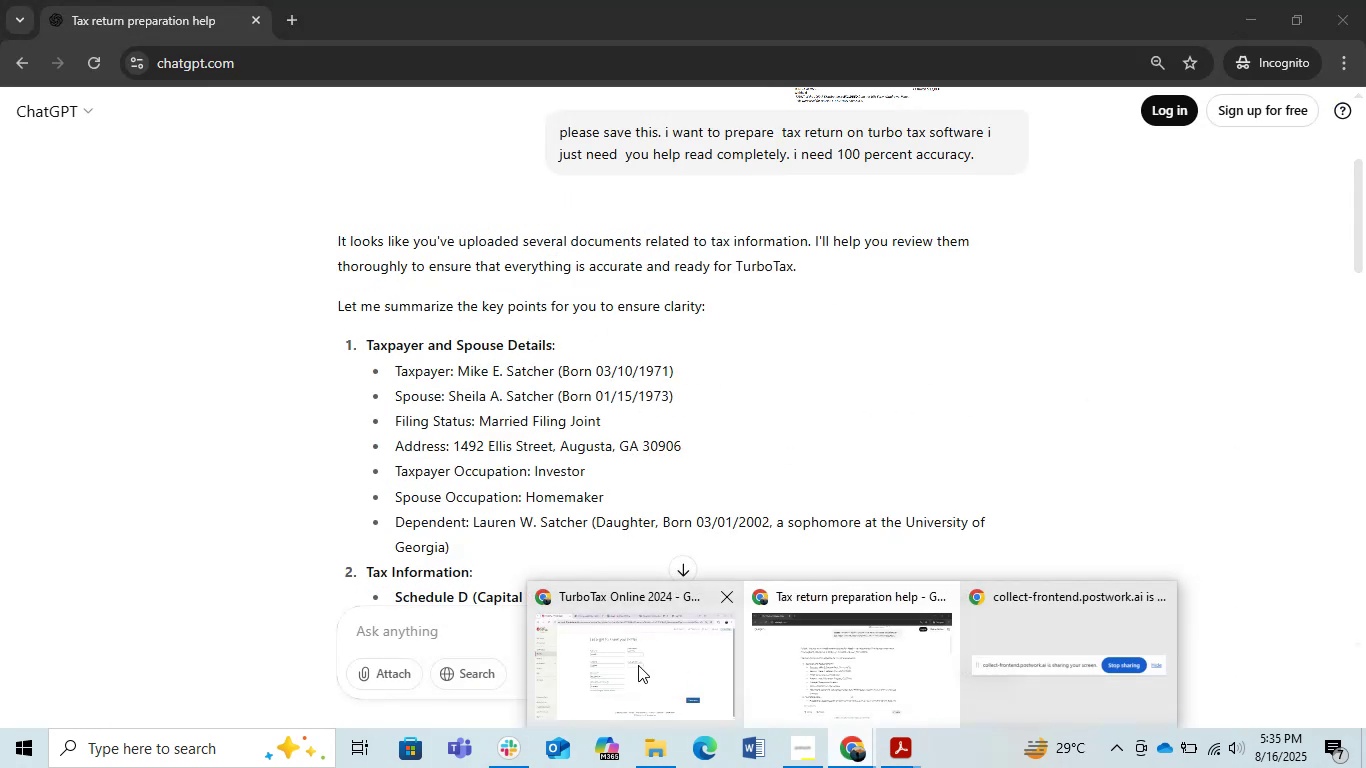 
double_click([636, 664])
 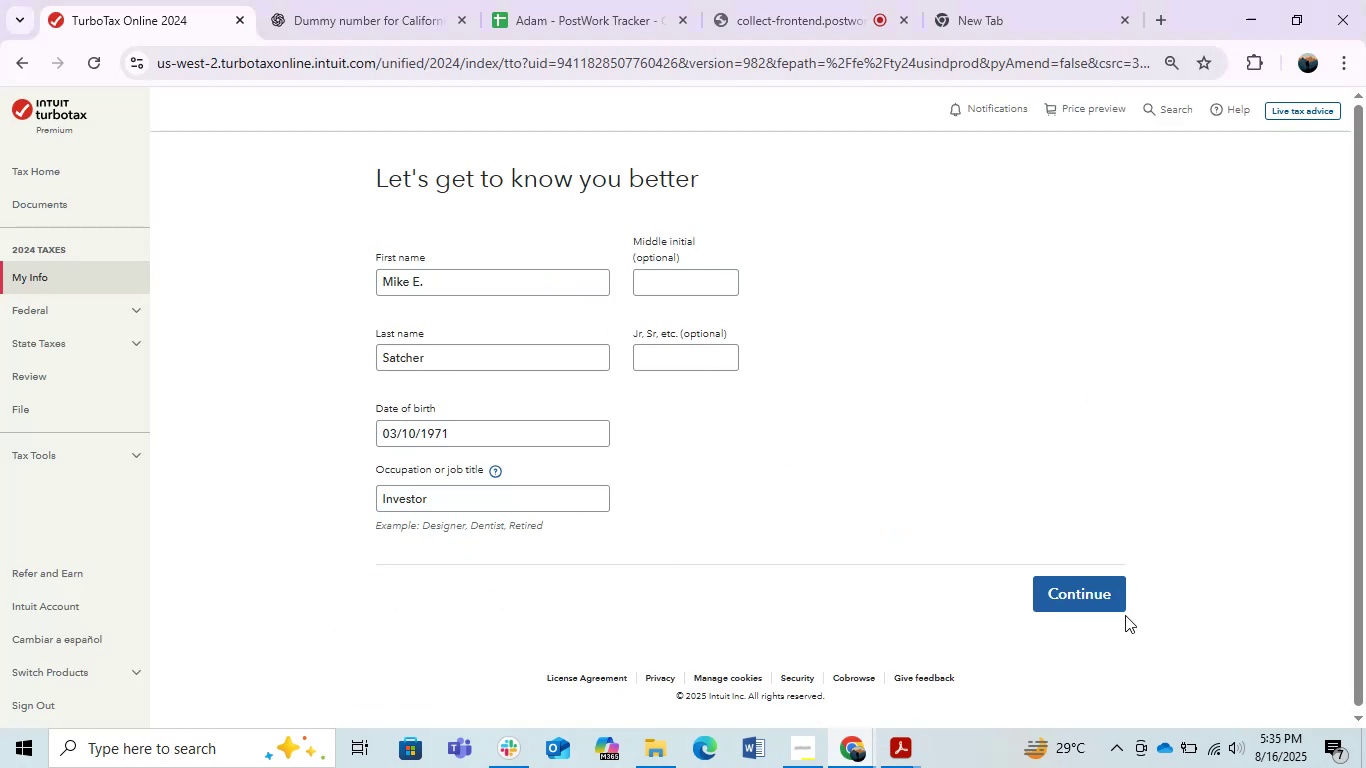 
left_click([1090, 588])
 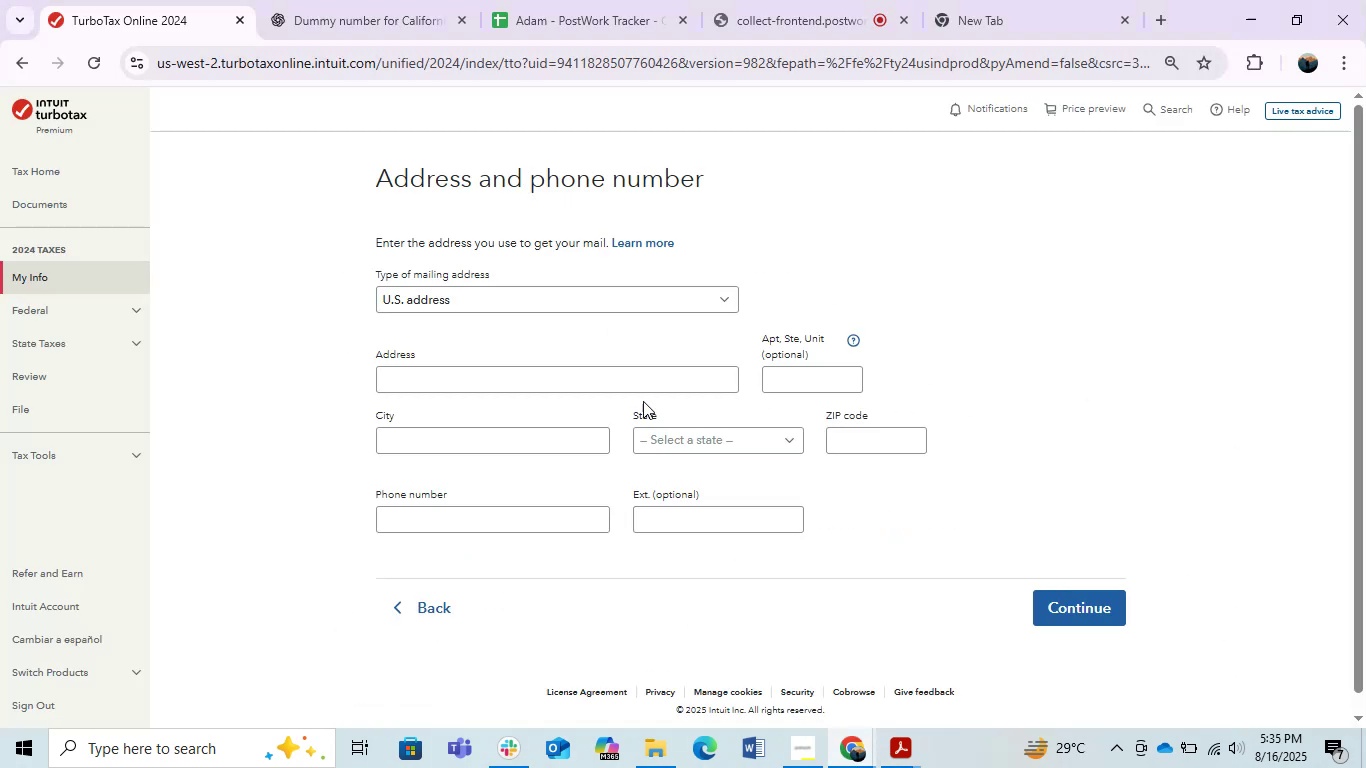 
left_click([584, 371])
 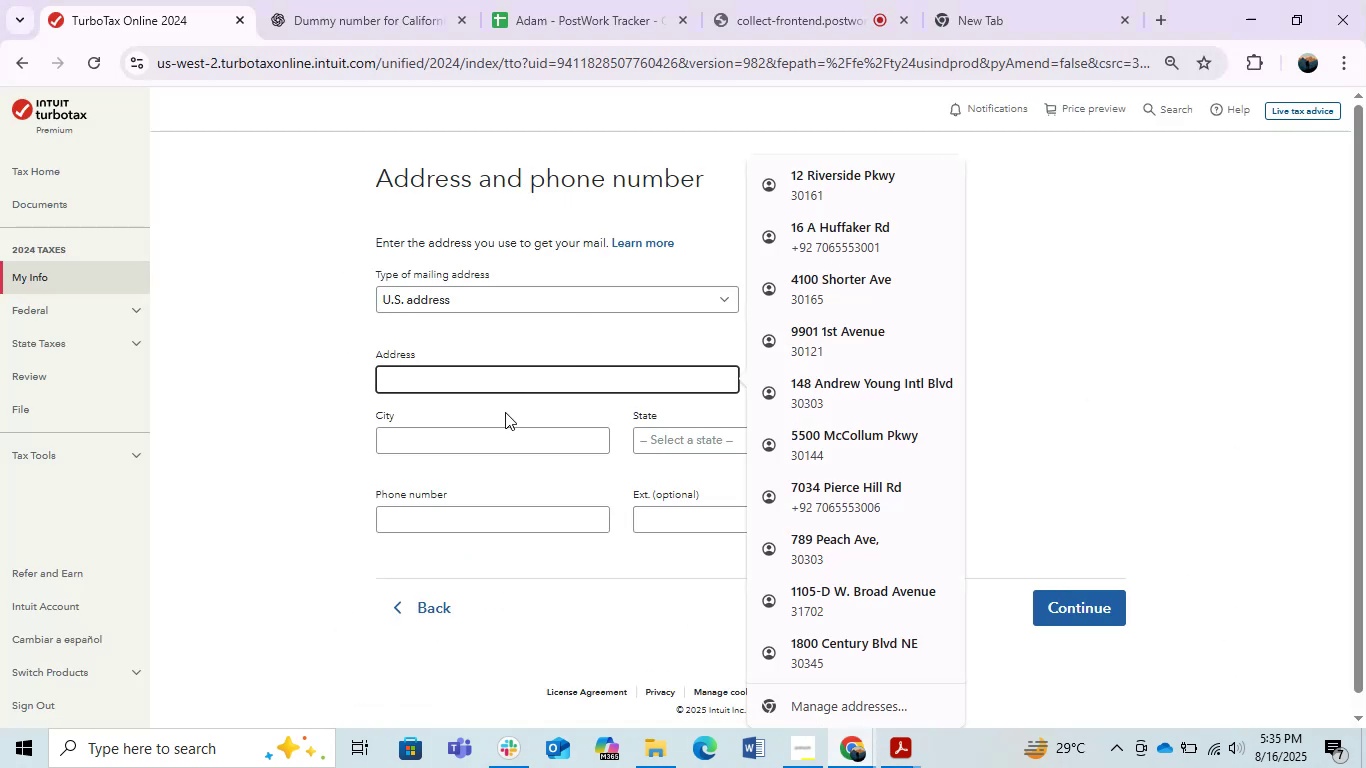 
left_click([505, 412])
 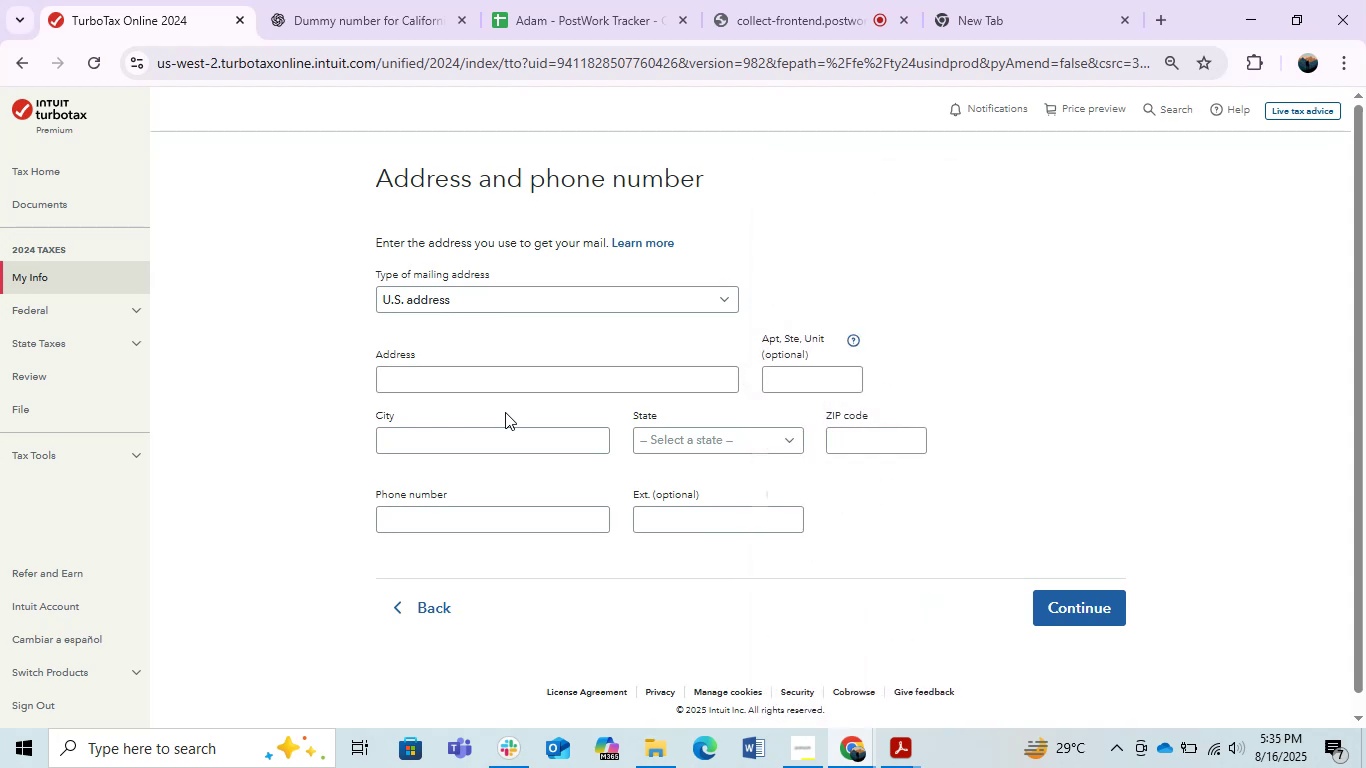 
key(Alt+AltLeft)
 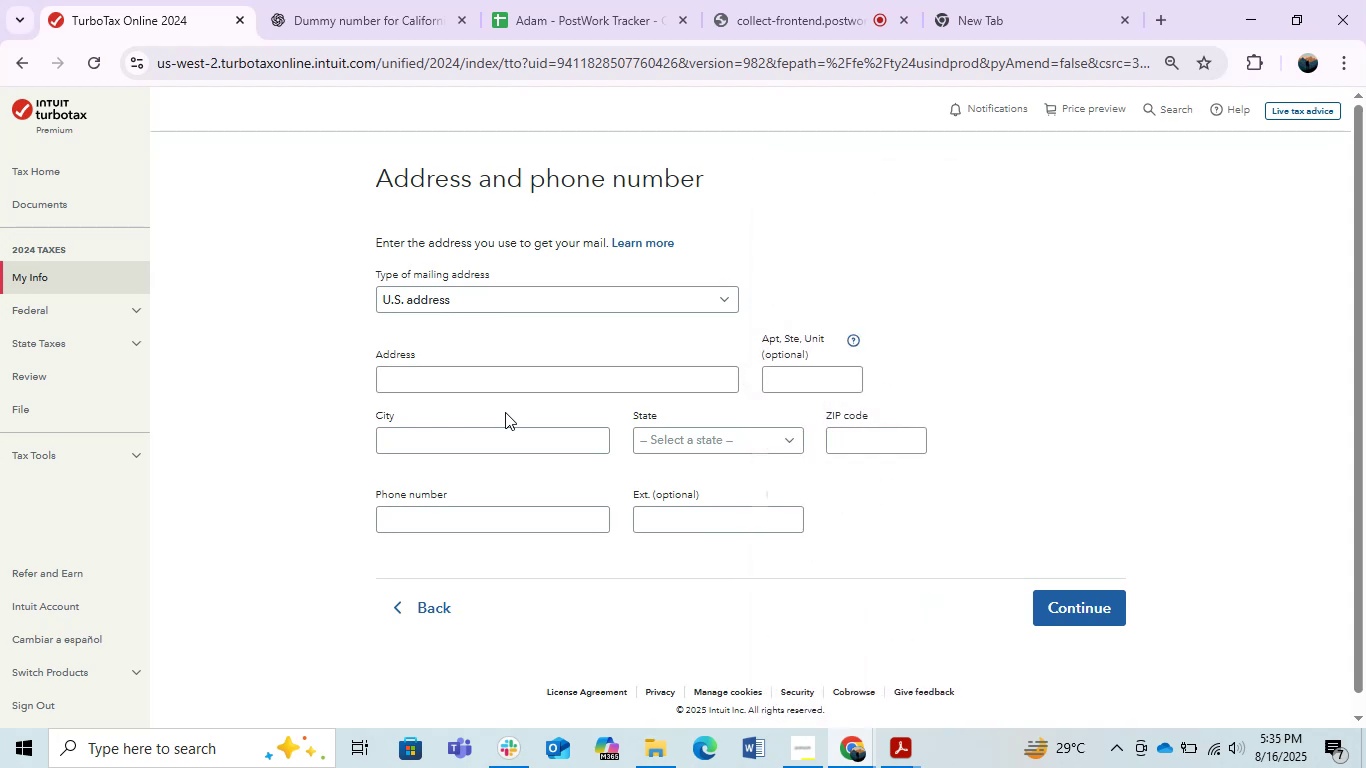 
key(Alt+Tab)
 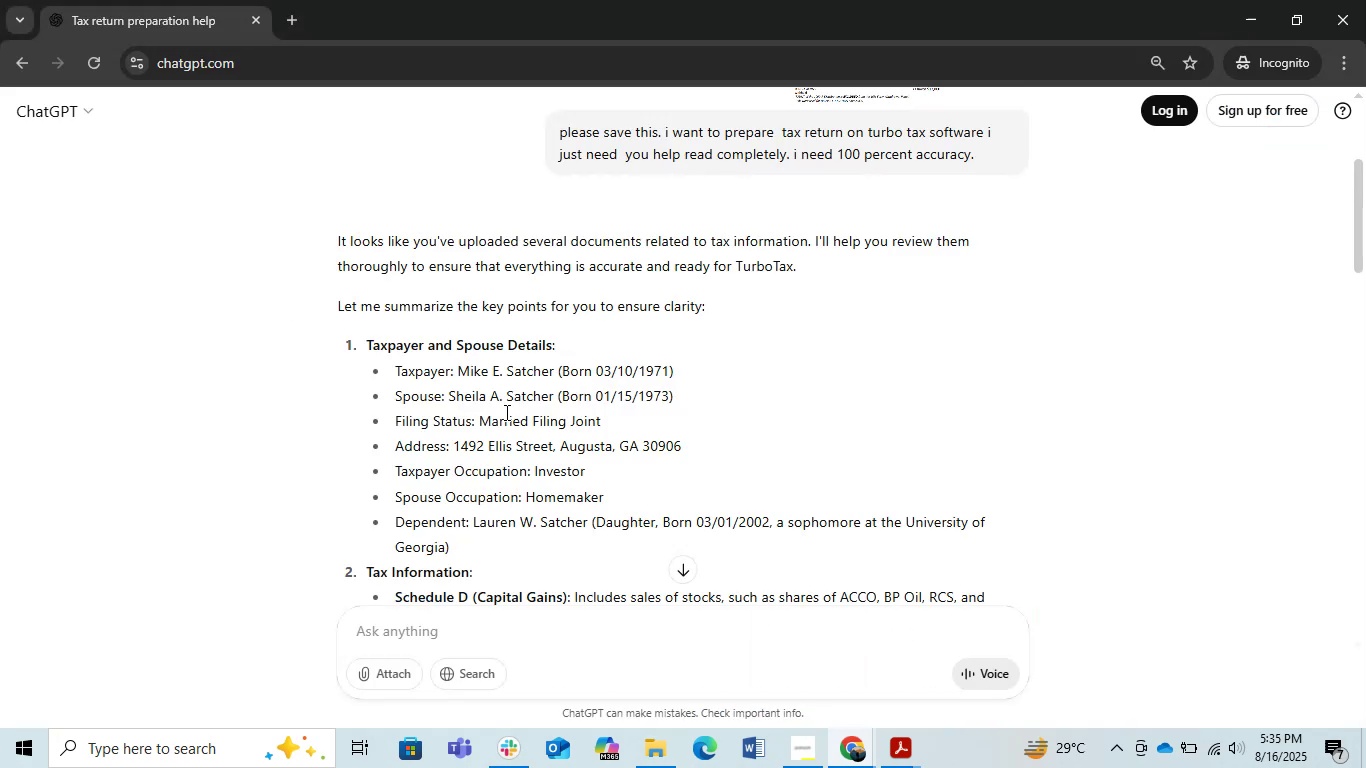 
key(Alt+AltLeft)
 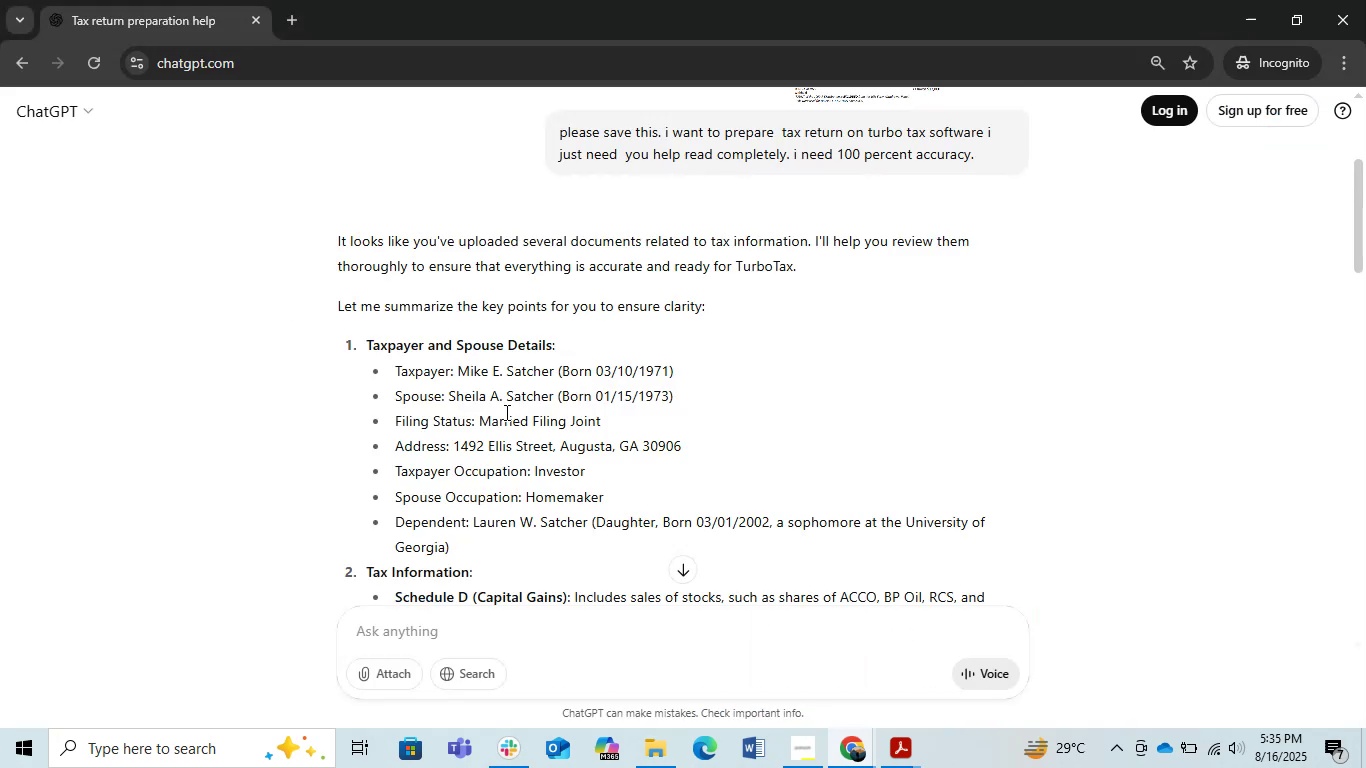 
key(Alt+Tab)
 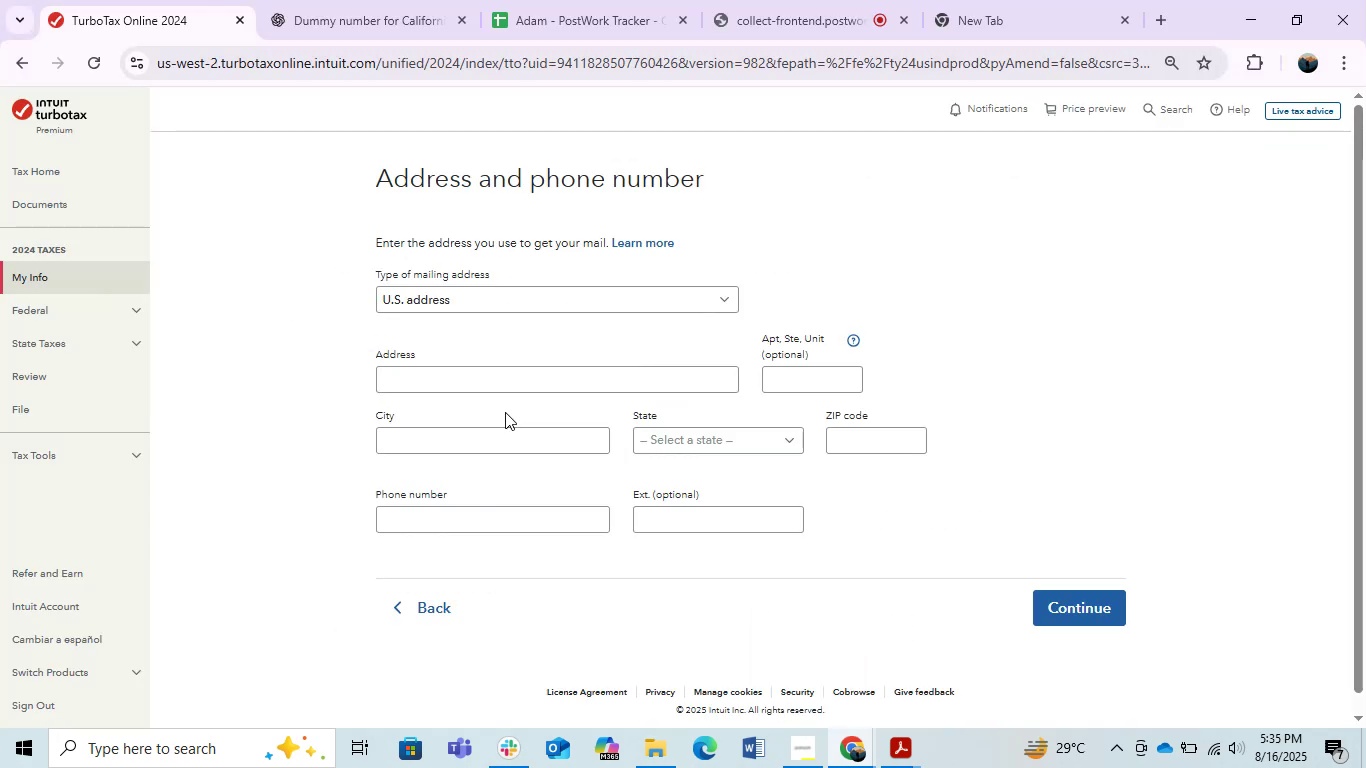 
key(Alt+AltLeft)
 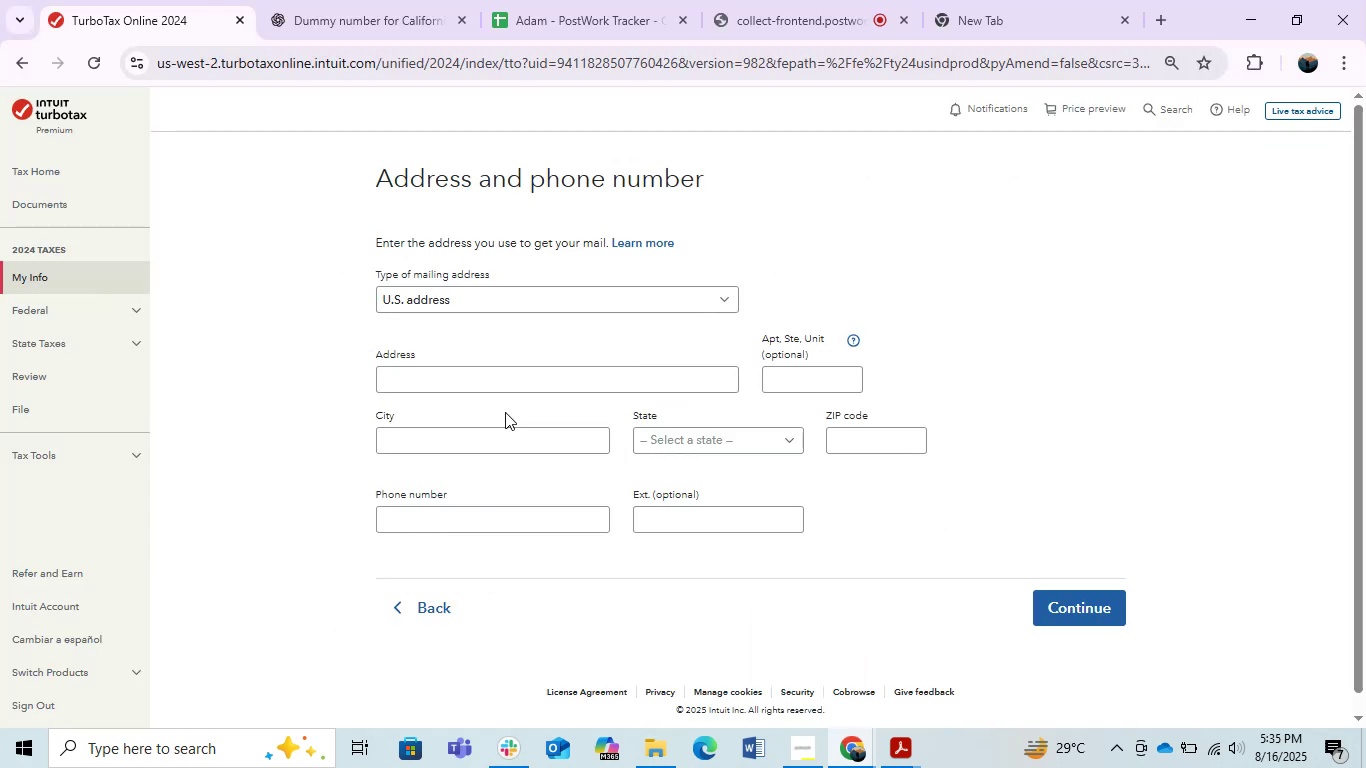 
key(Alt+Tab)
 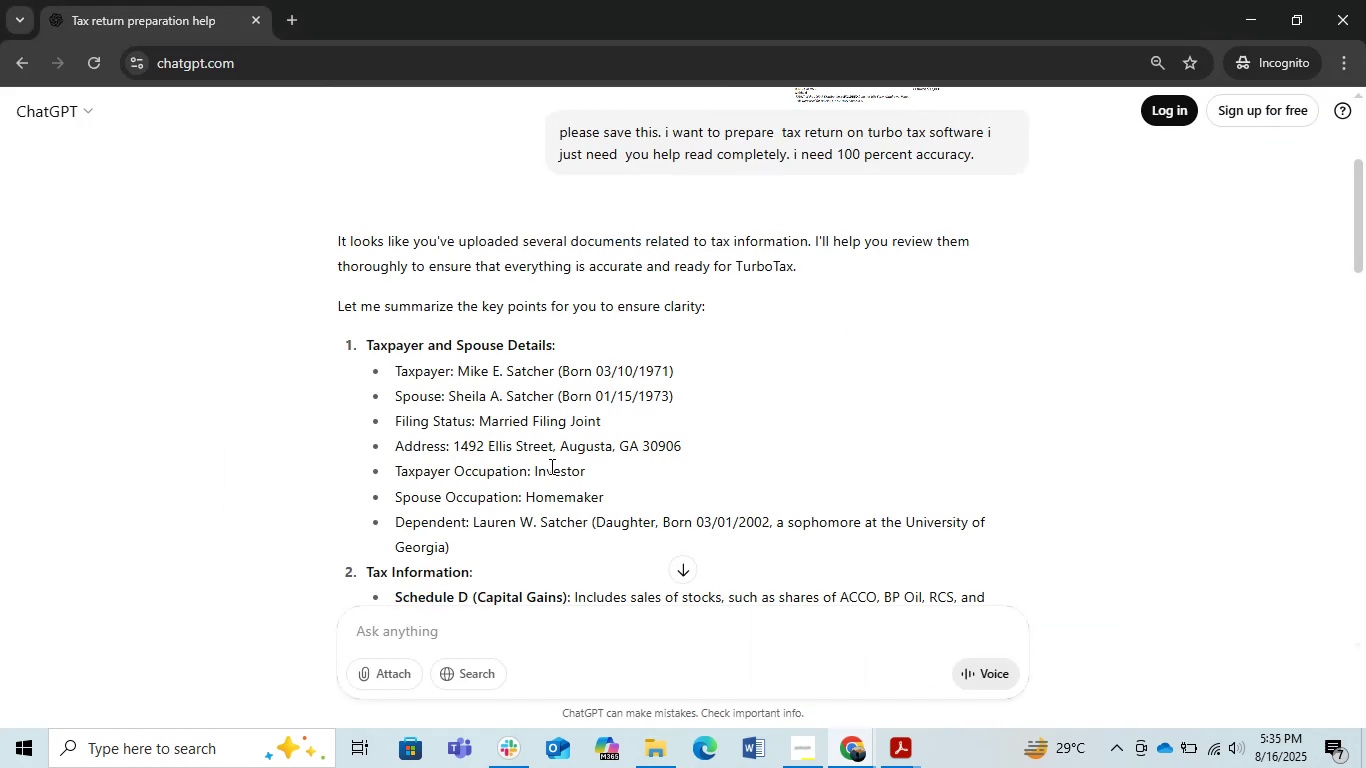 
left_click_drag(start_coordinate=[553, 447], to_coordinate=[452, 455])
 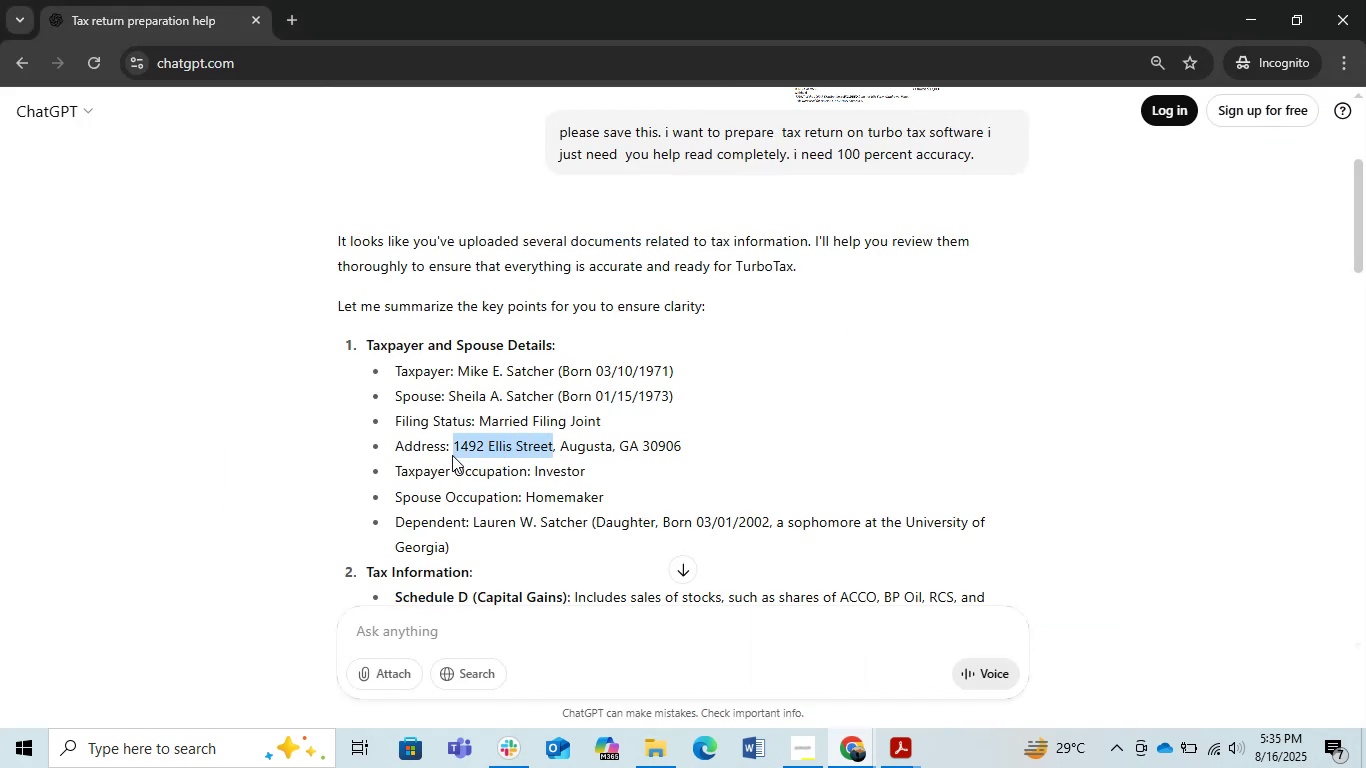 
key(Control+C)
 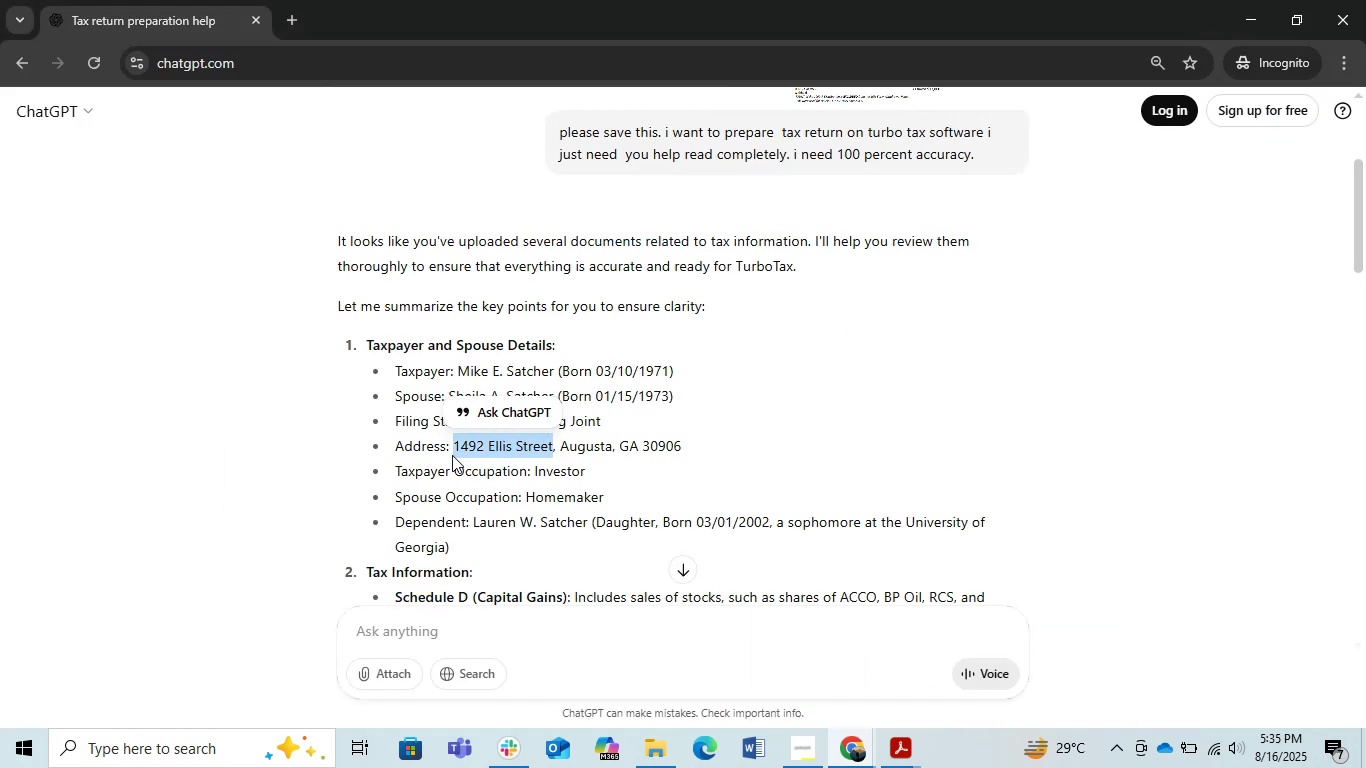 
key(Alt+AltLeft)
 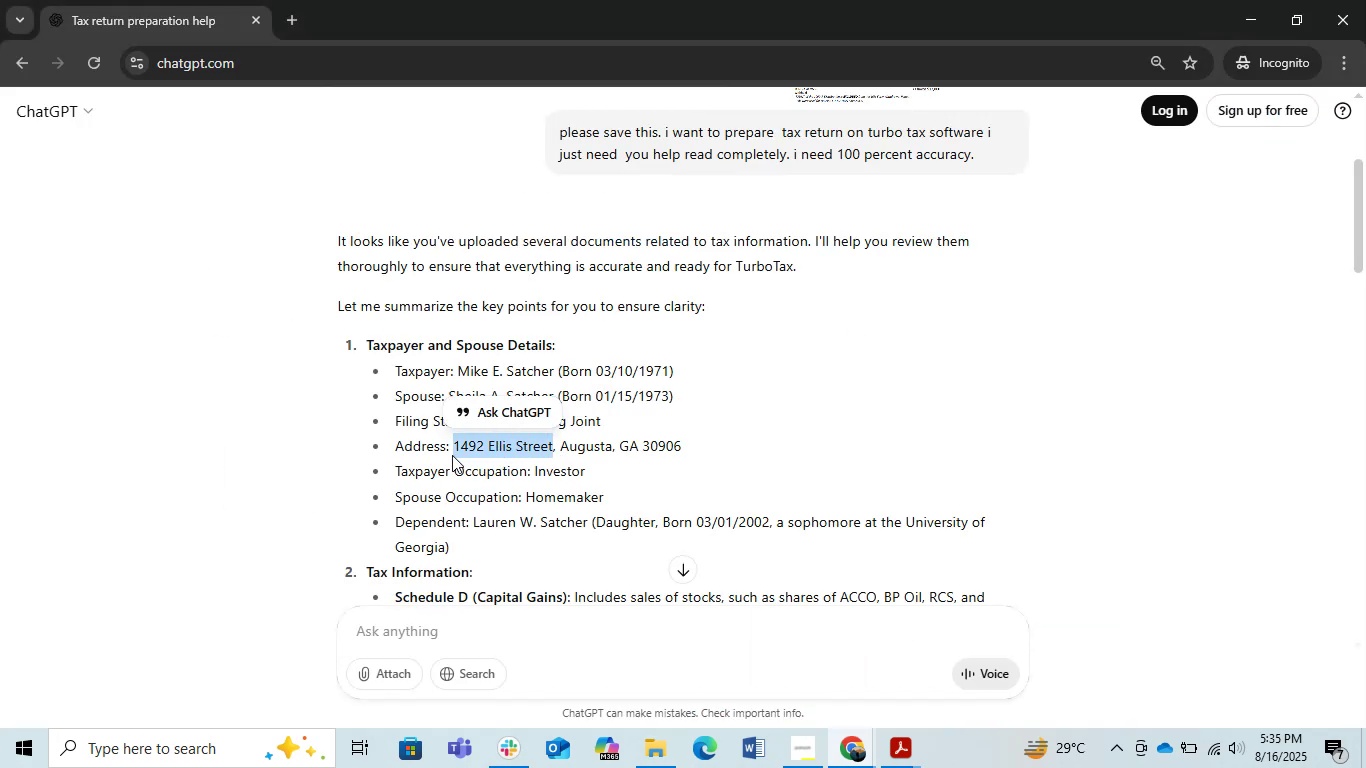 
key(Alt+Tab)
 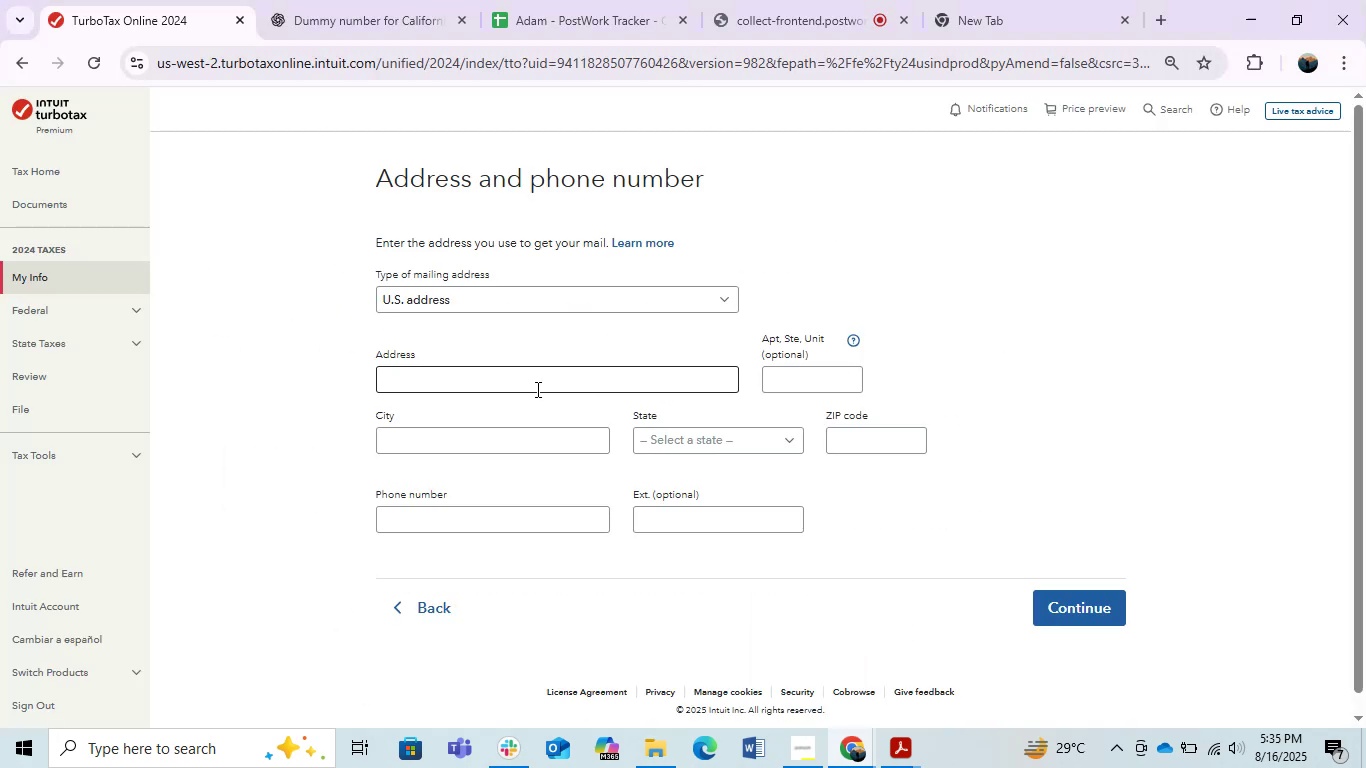 
left_click([536, 389])
 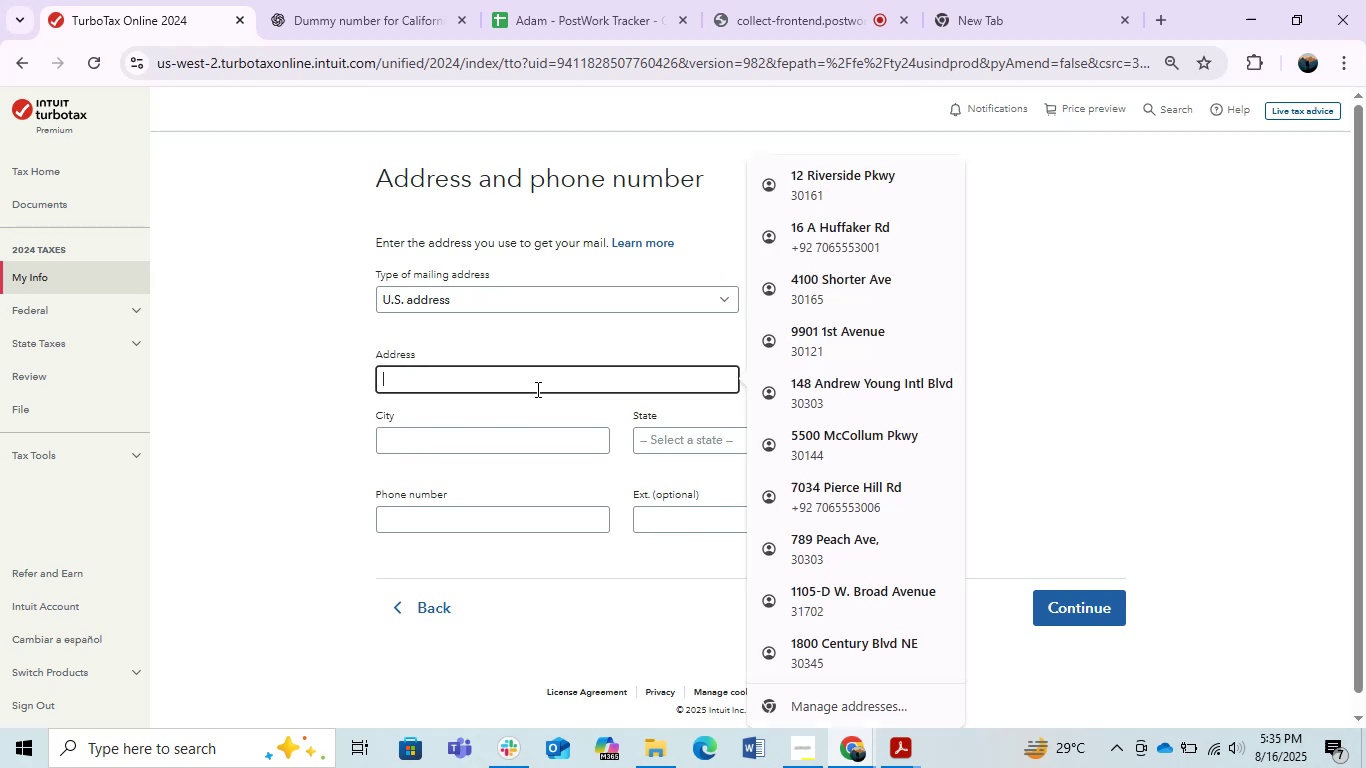 
key(Control+V)
 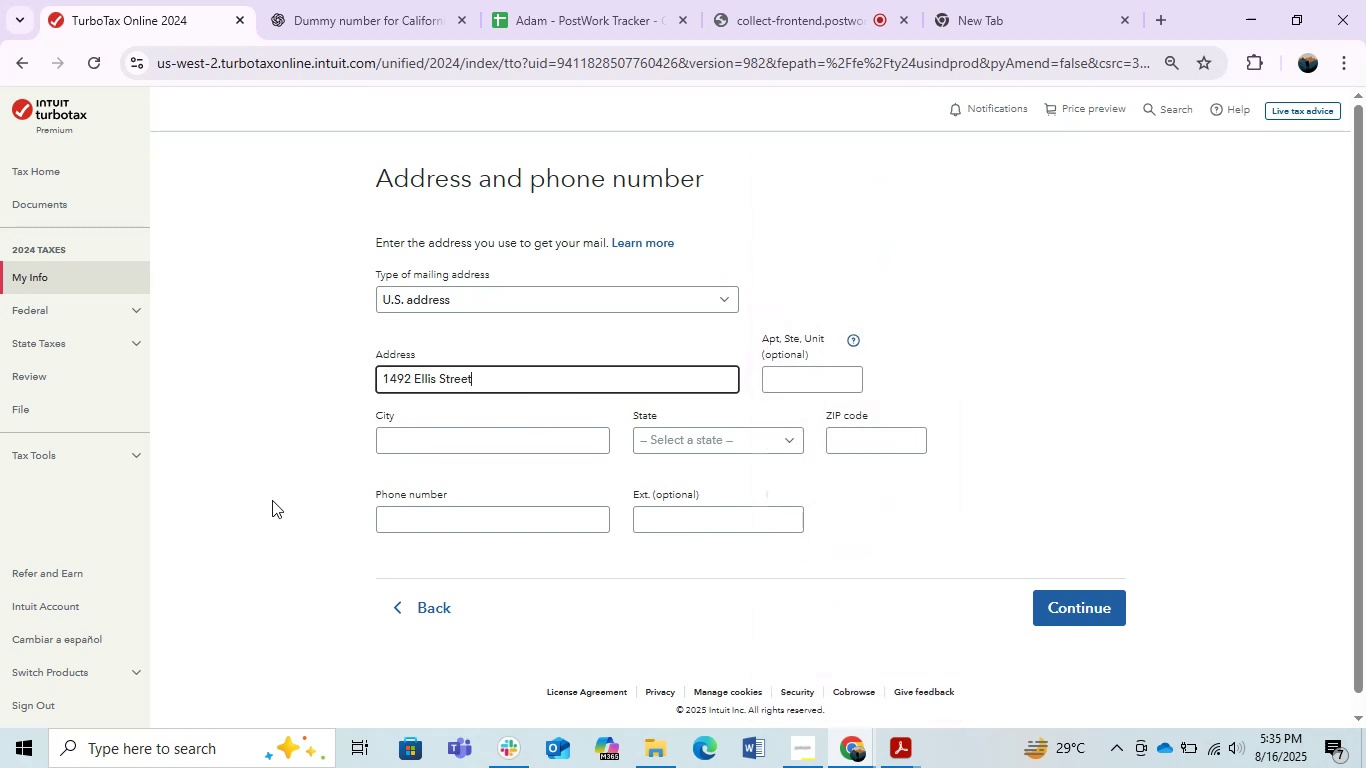 
key(Alt+AltLeft)
 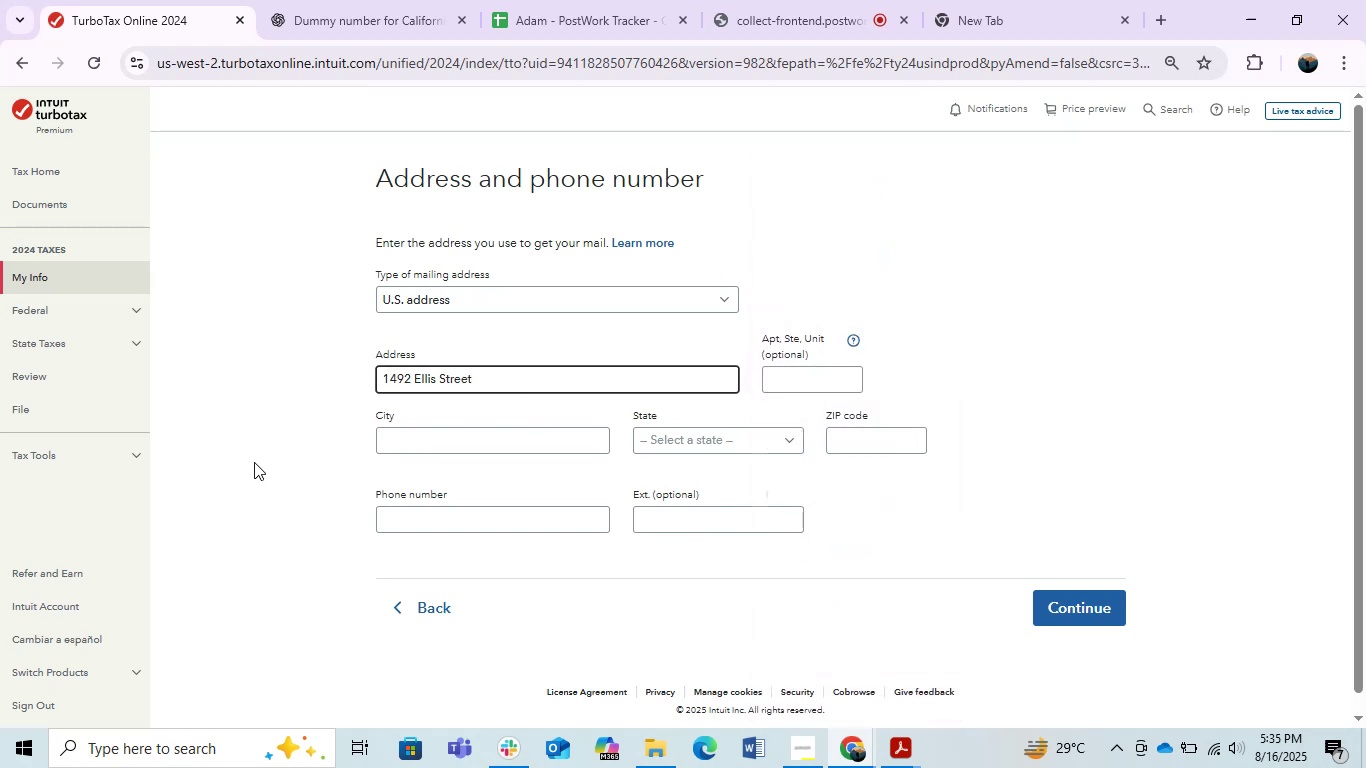 
key(Alt+Tab)
 